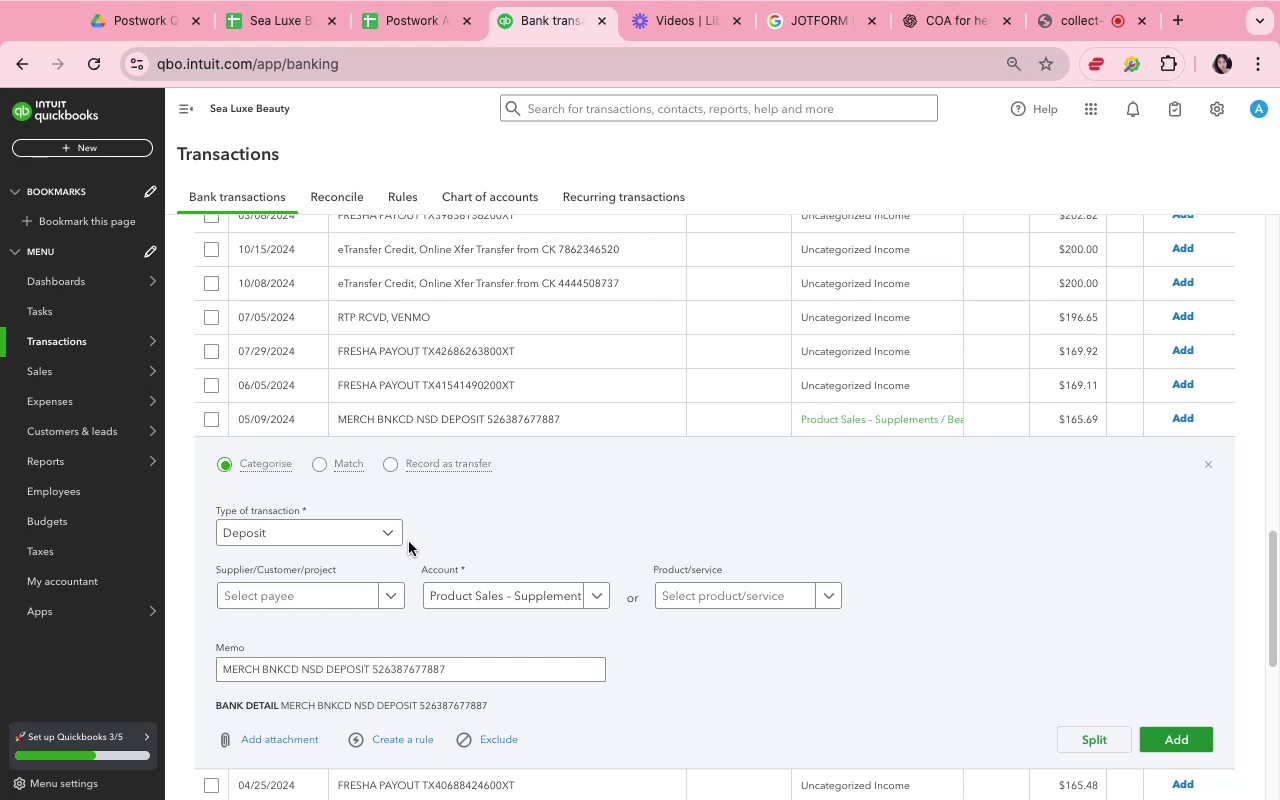 
scroll: coordinate [599, 615], scroll_direction: down, amount: 7.0
 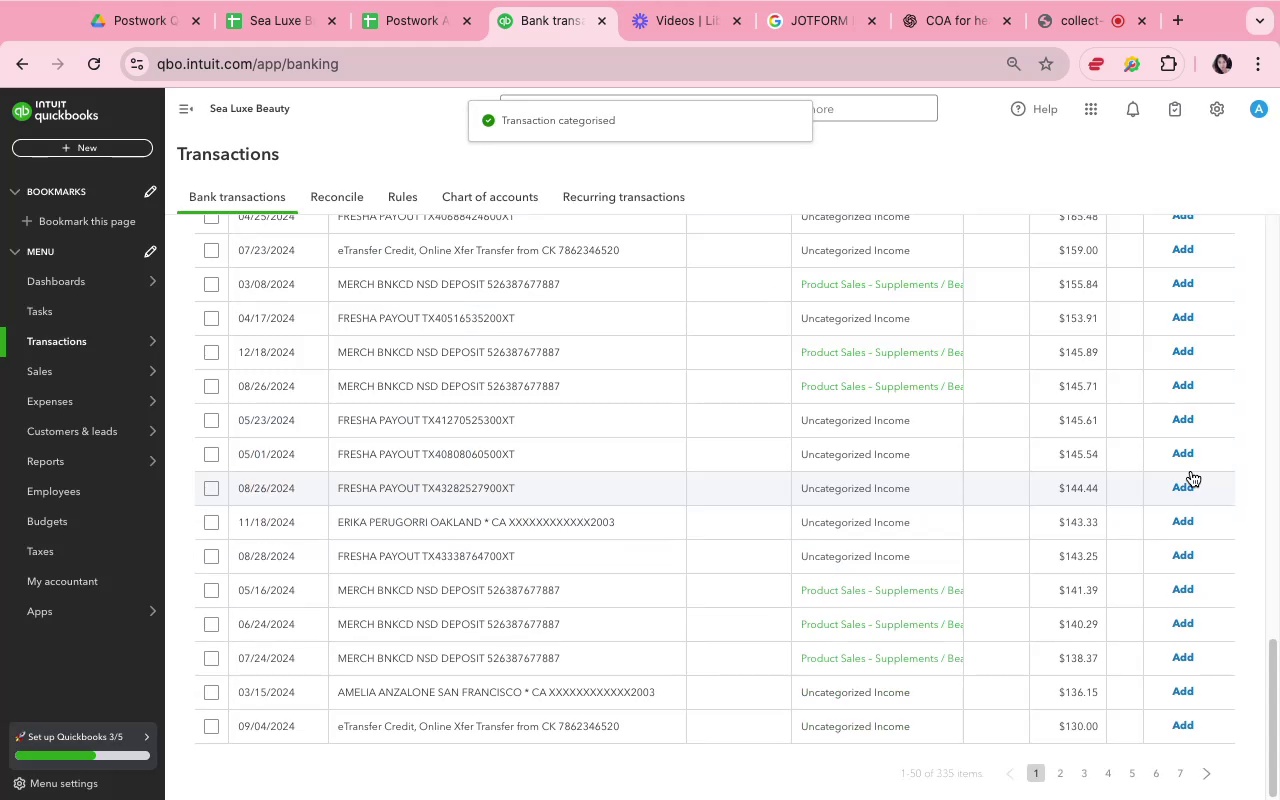 
wait(13.27)
 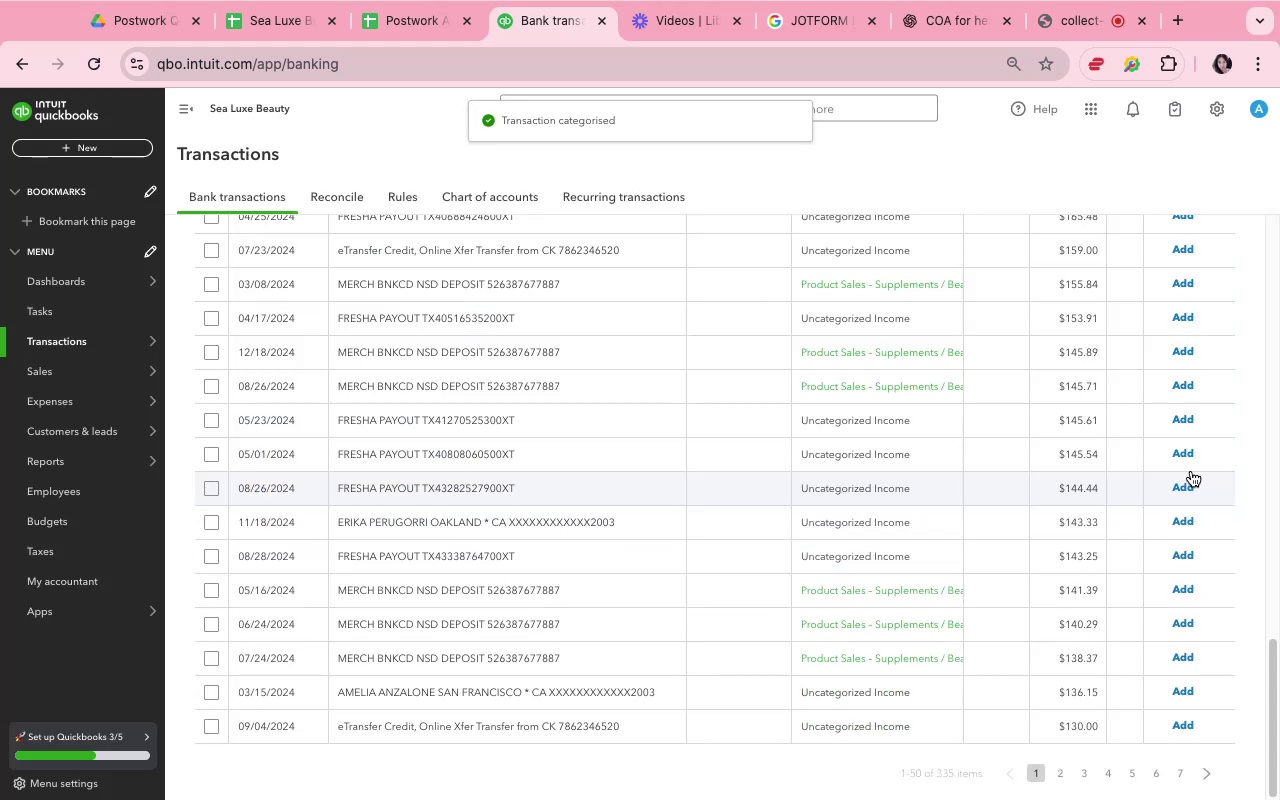 
left_click([809, 291])
 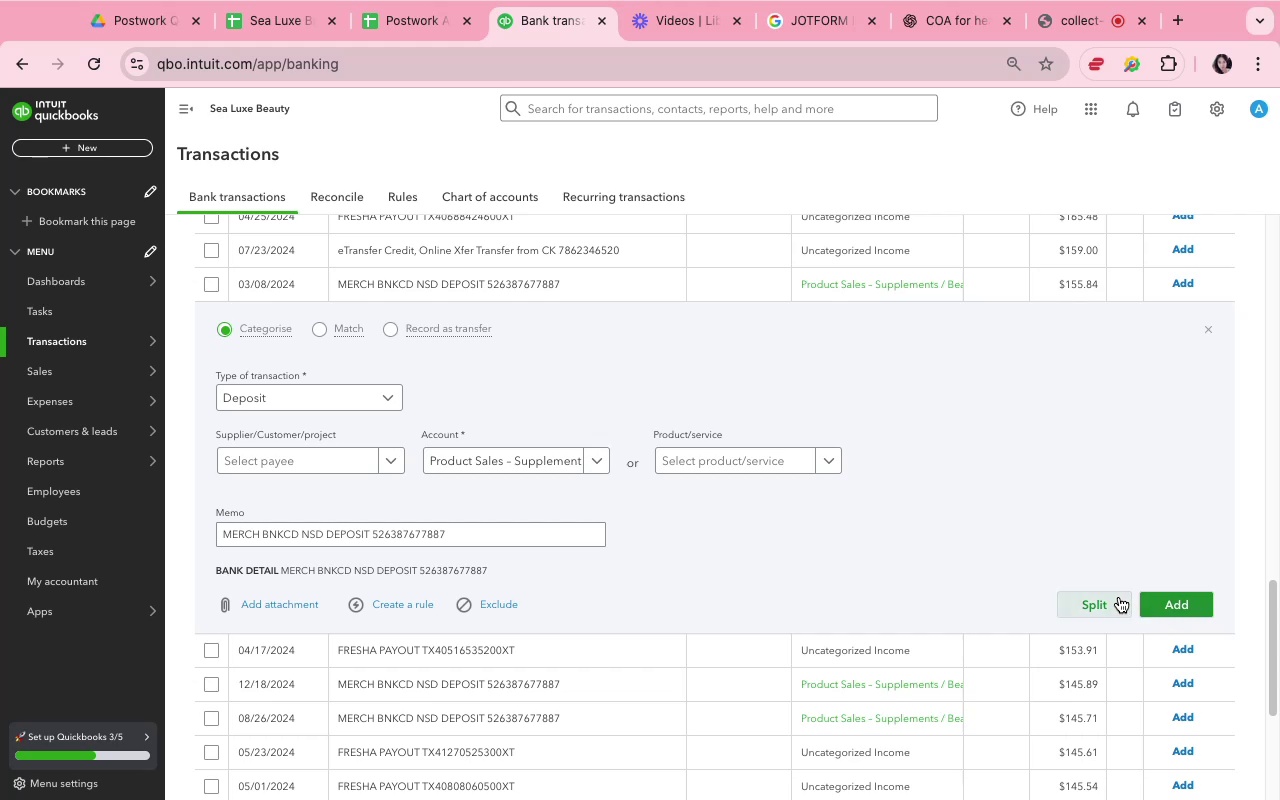 
wait(61.06)
 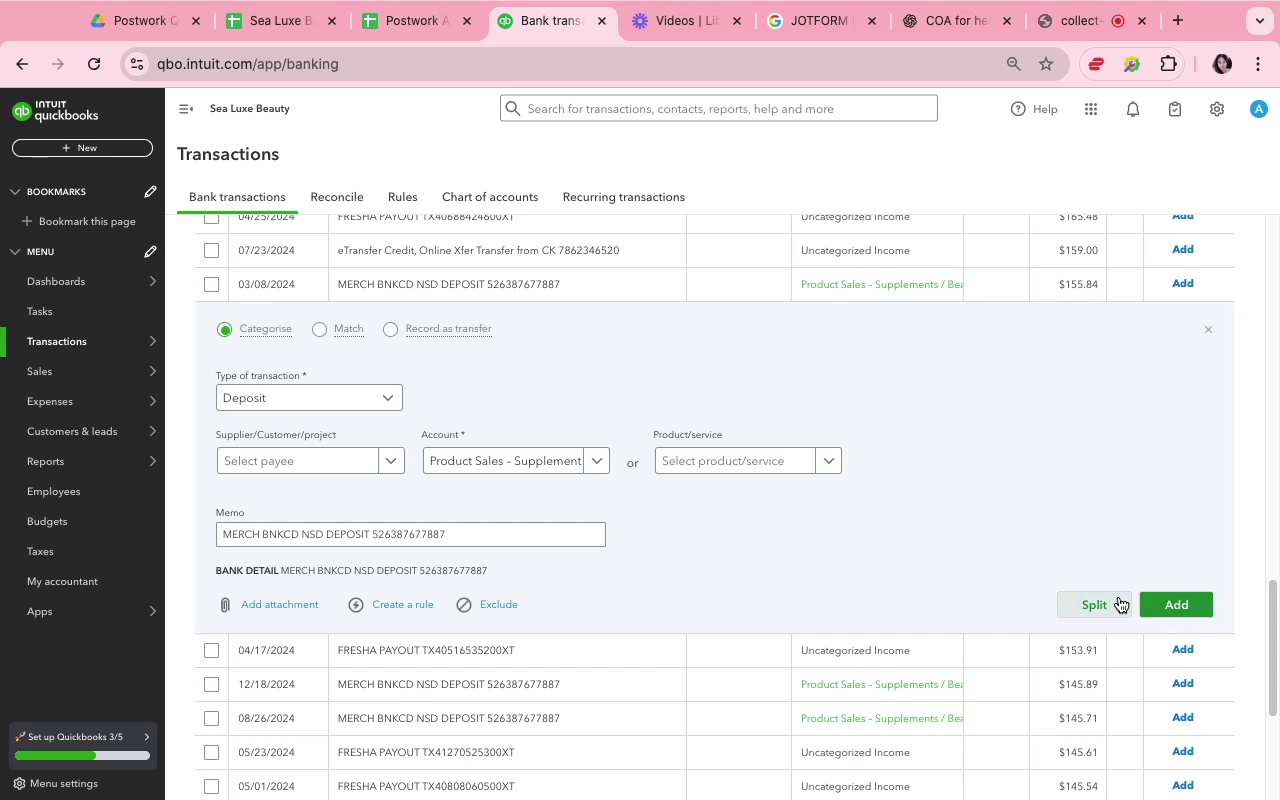 
left_click([1174, 610])
 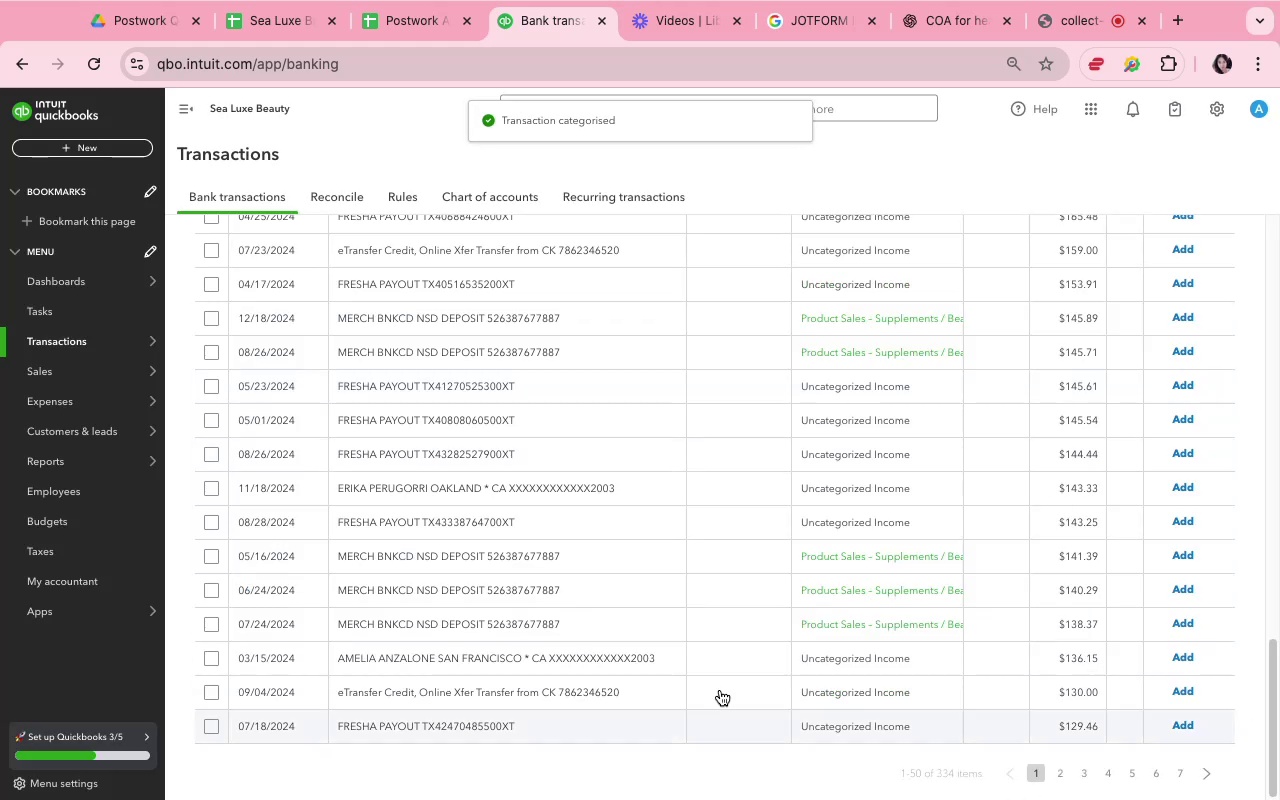 
wait(9.23)
 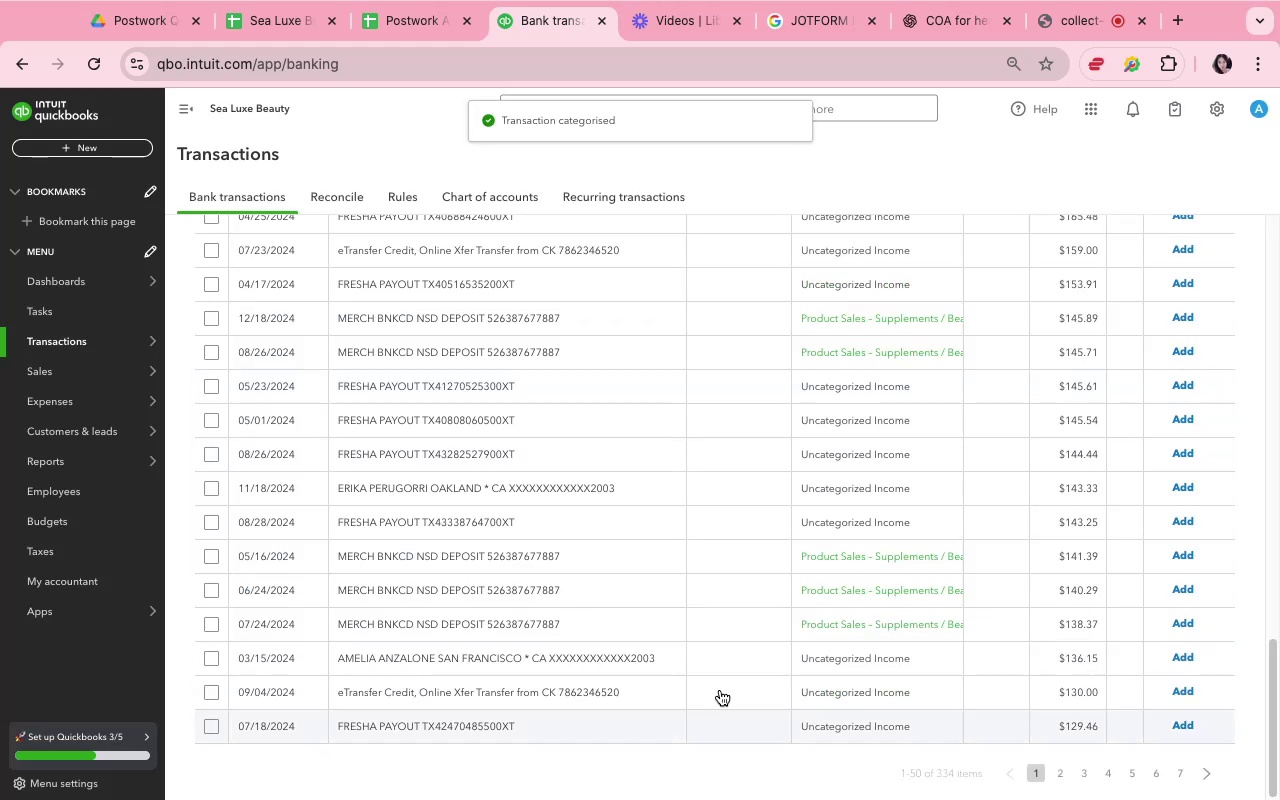 
left_click([603, 330])
 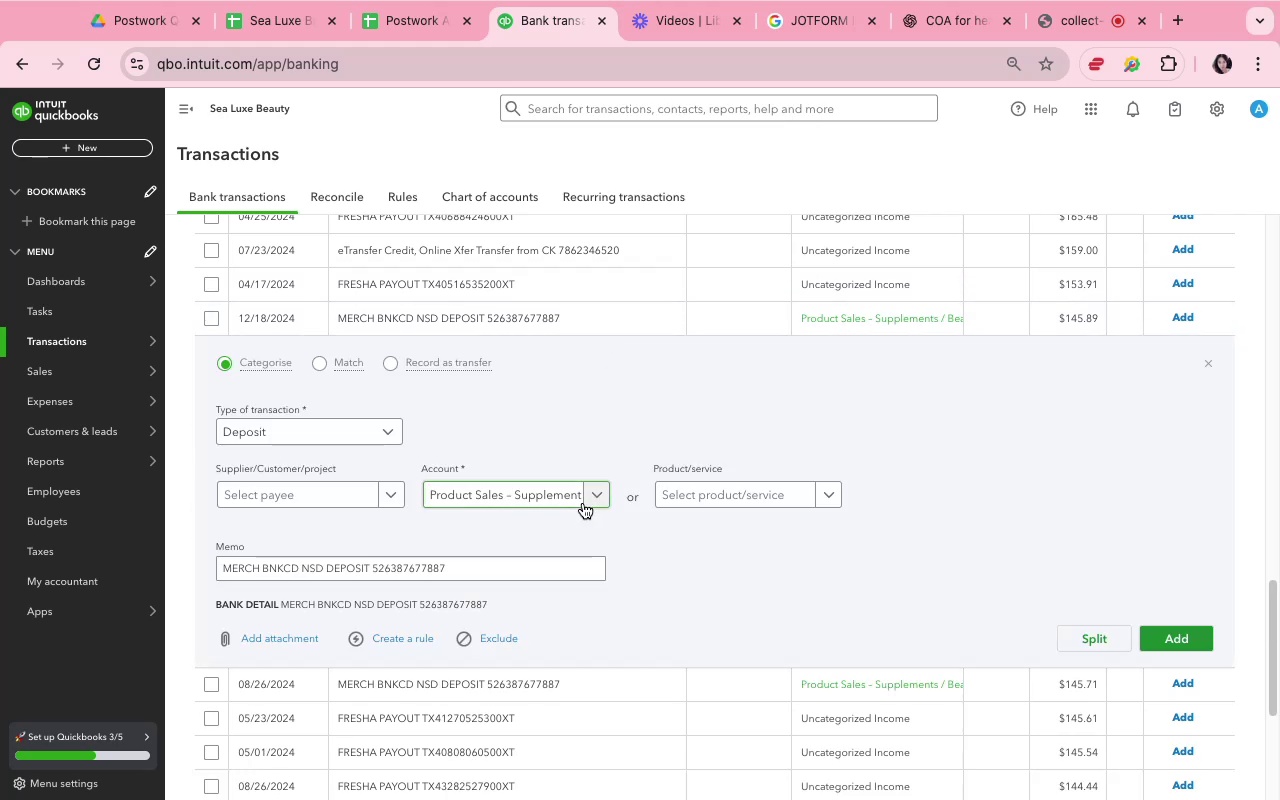 
left_click([583, 503])
 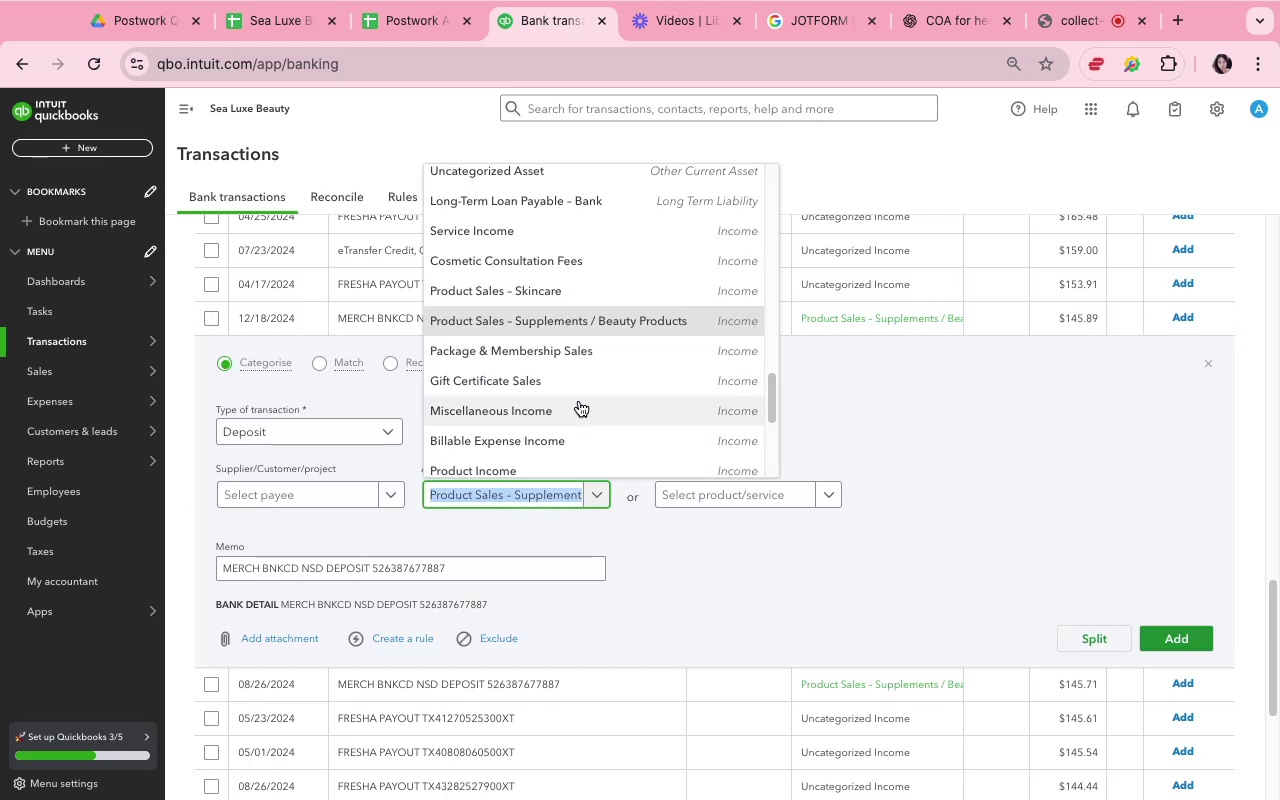 
type(fee)
 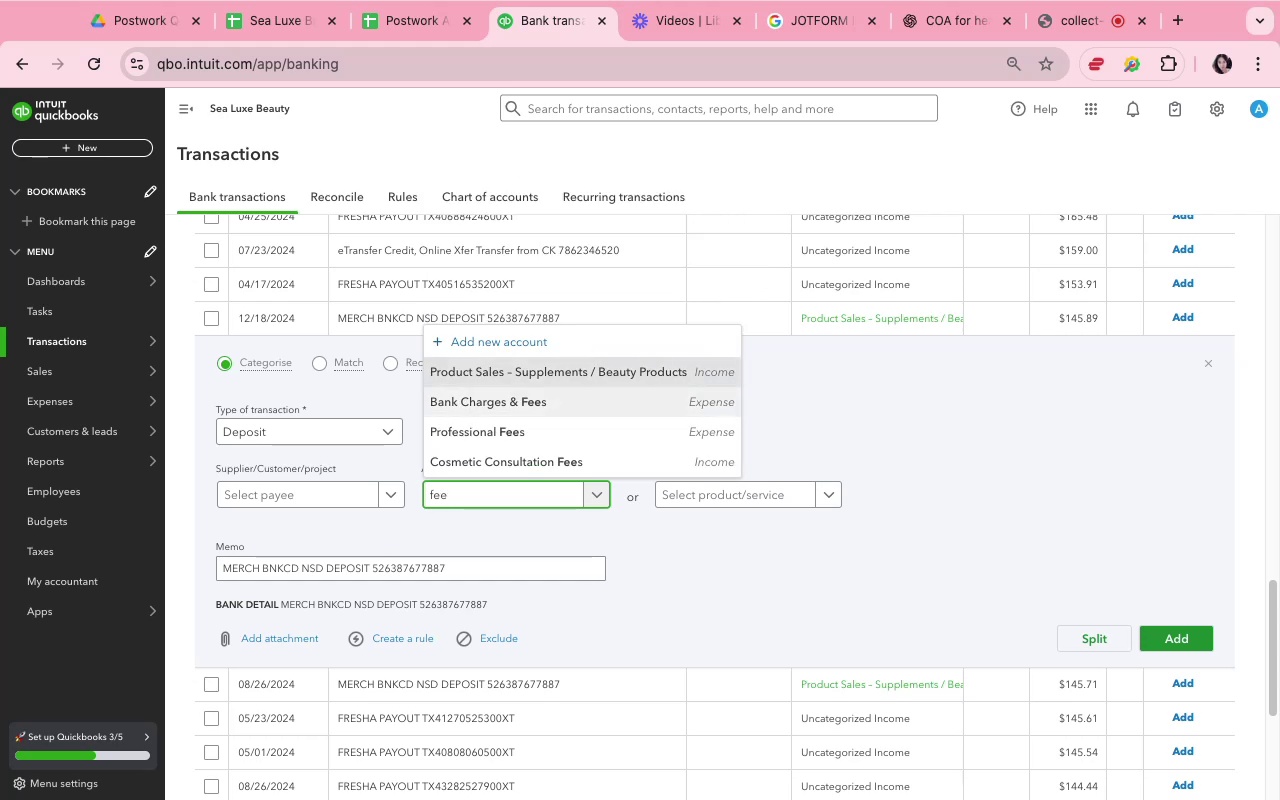 
hold_key(key=Backspace, duration=1.15)
 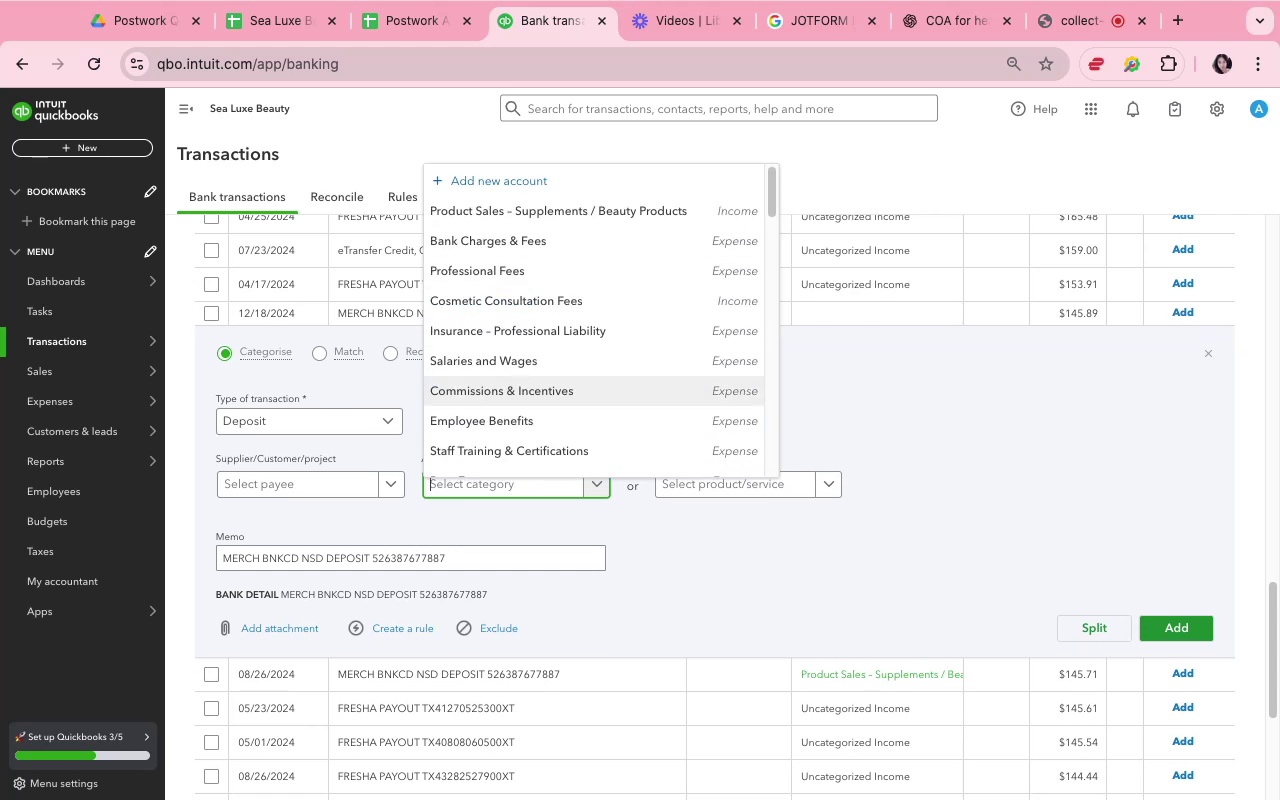 
type(merch)
 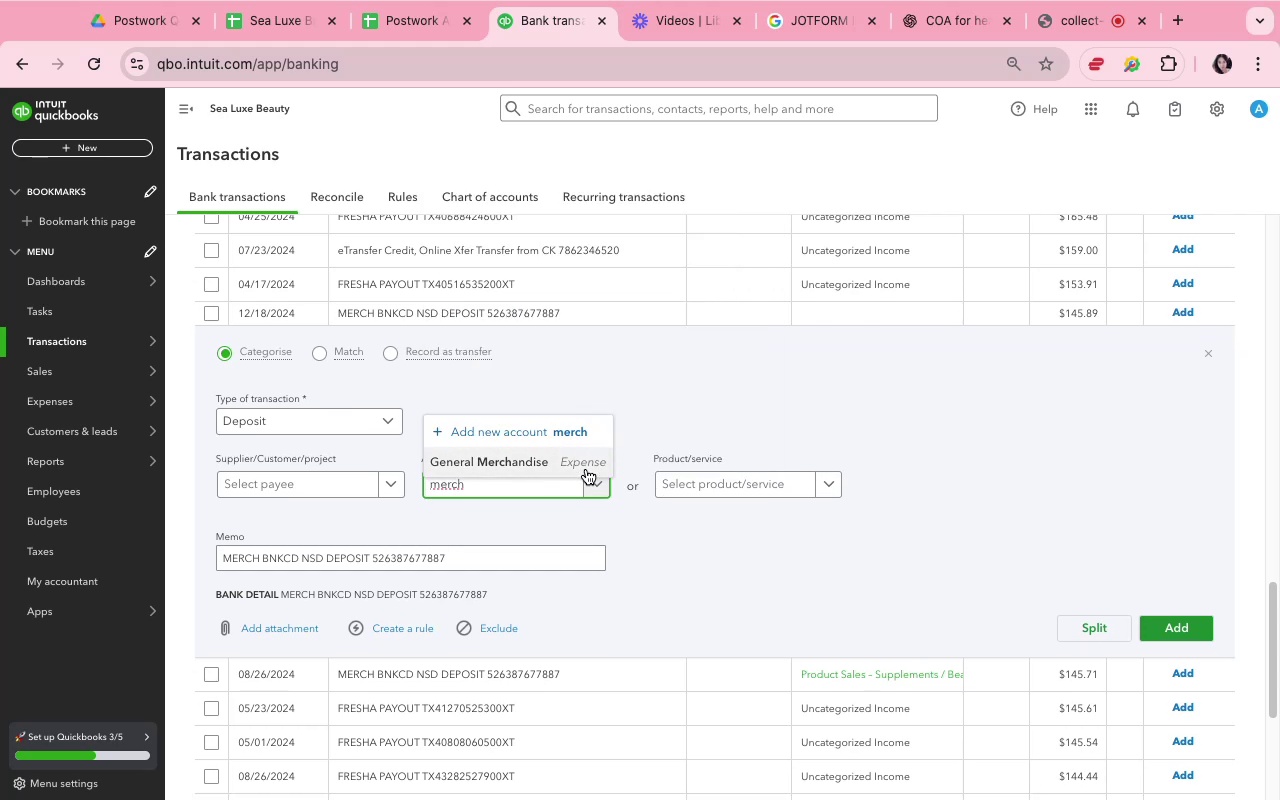 
left_click([566, 438])
 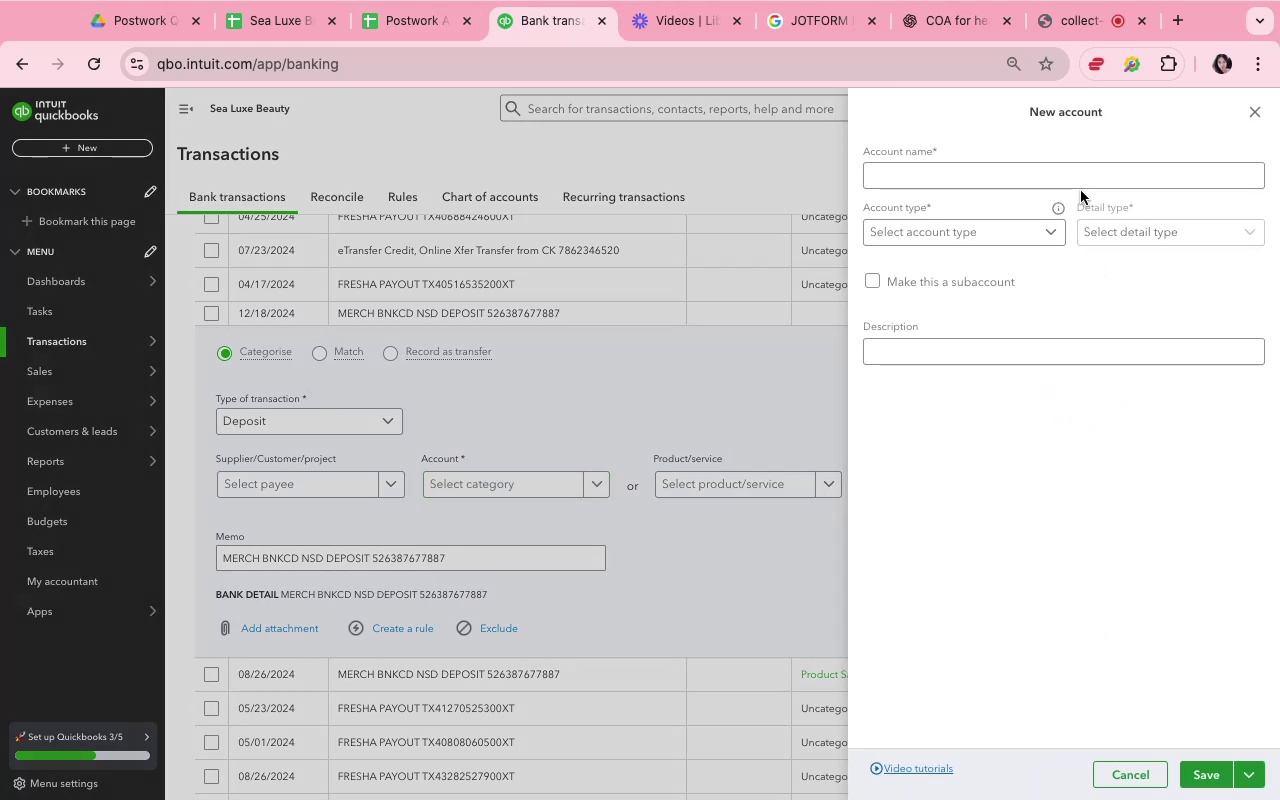 
wait(6.8)
 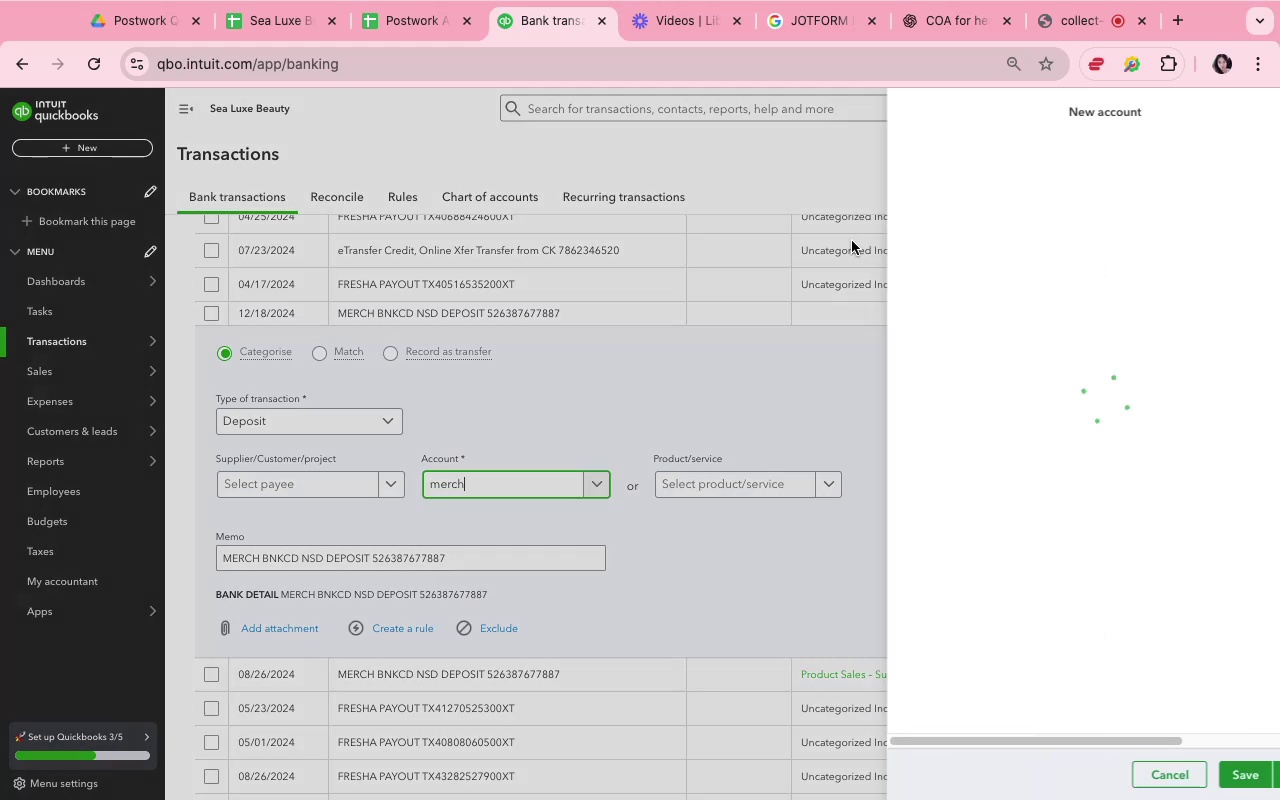 
left_click([1069, 193])
 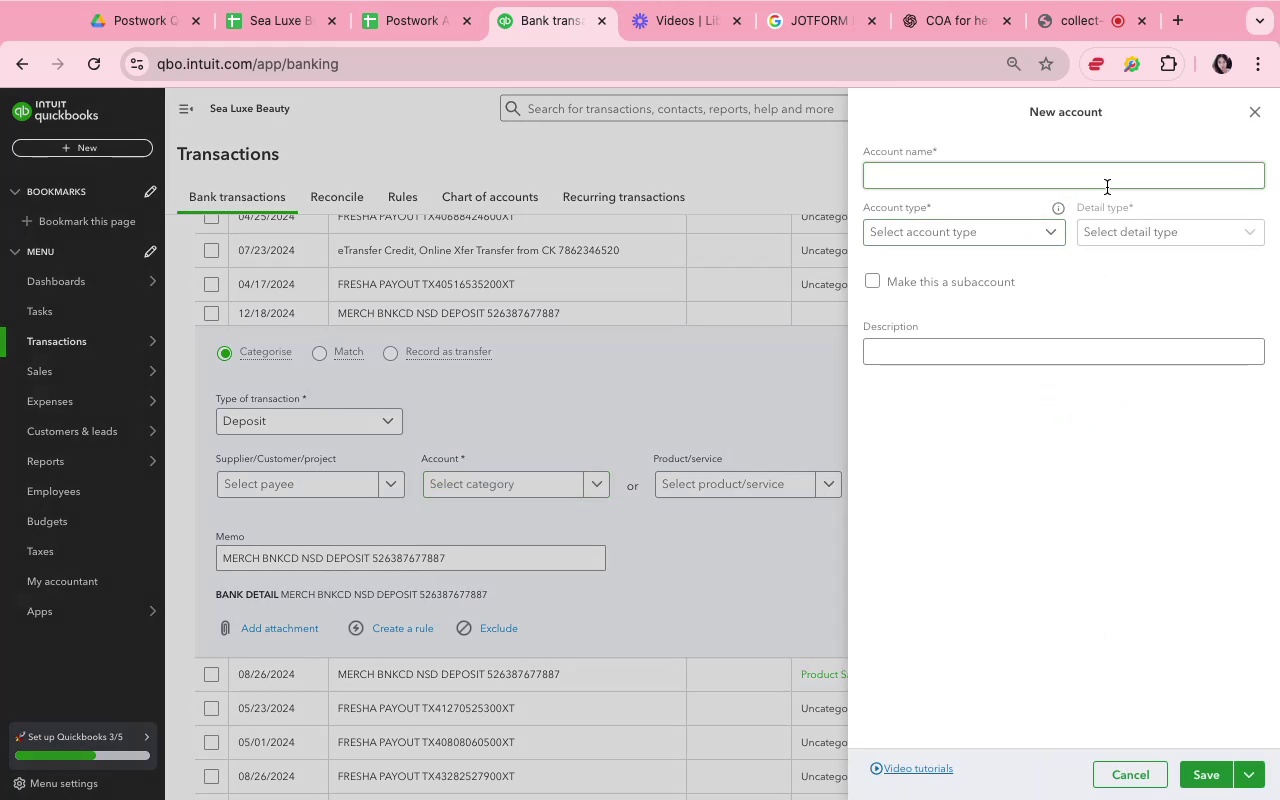 
left_click([1107, 187])
 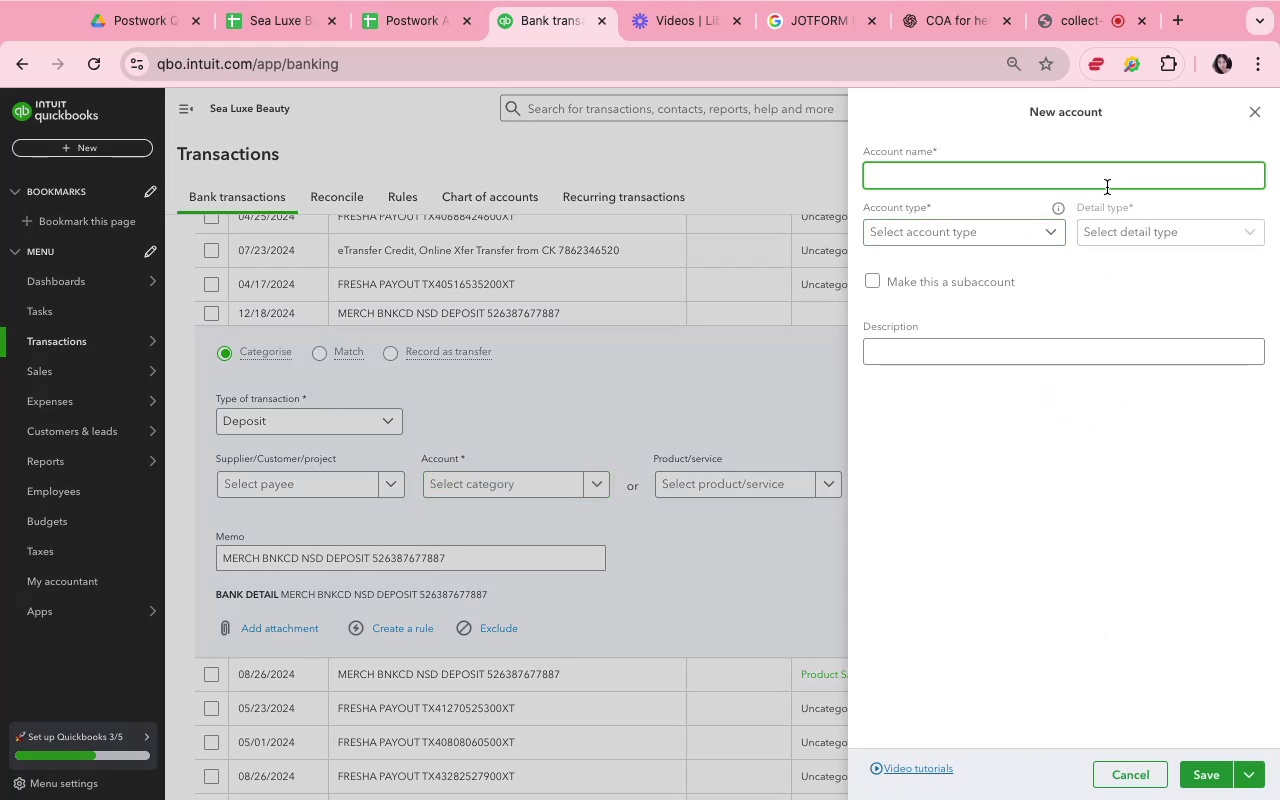 
type(Merchna)
key(Backspace)
key(Backspace)
type(ant Fee)
 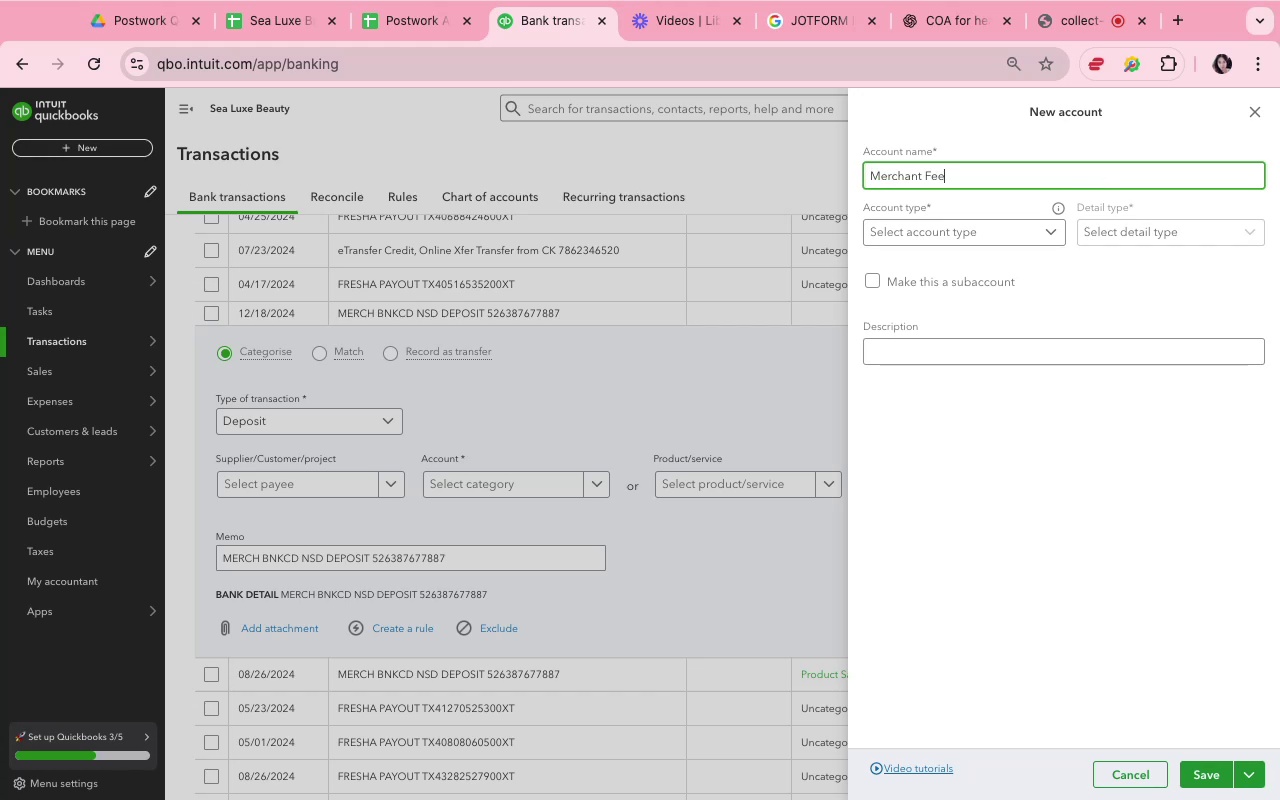 
left_click([1059, 239])
 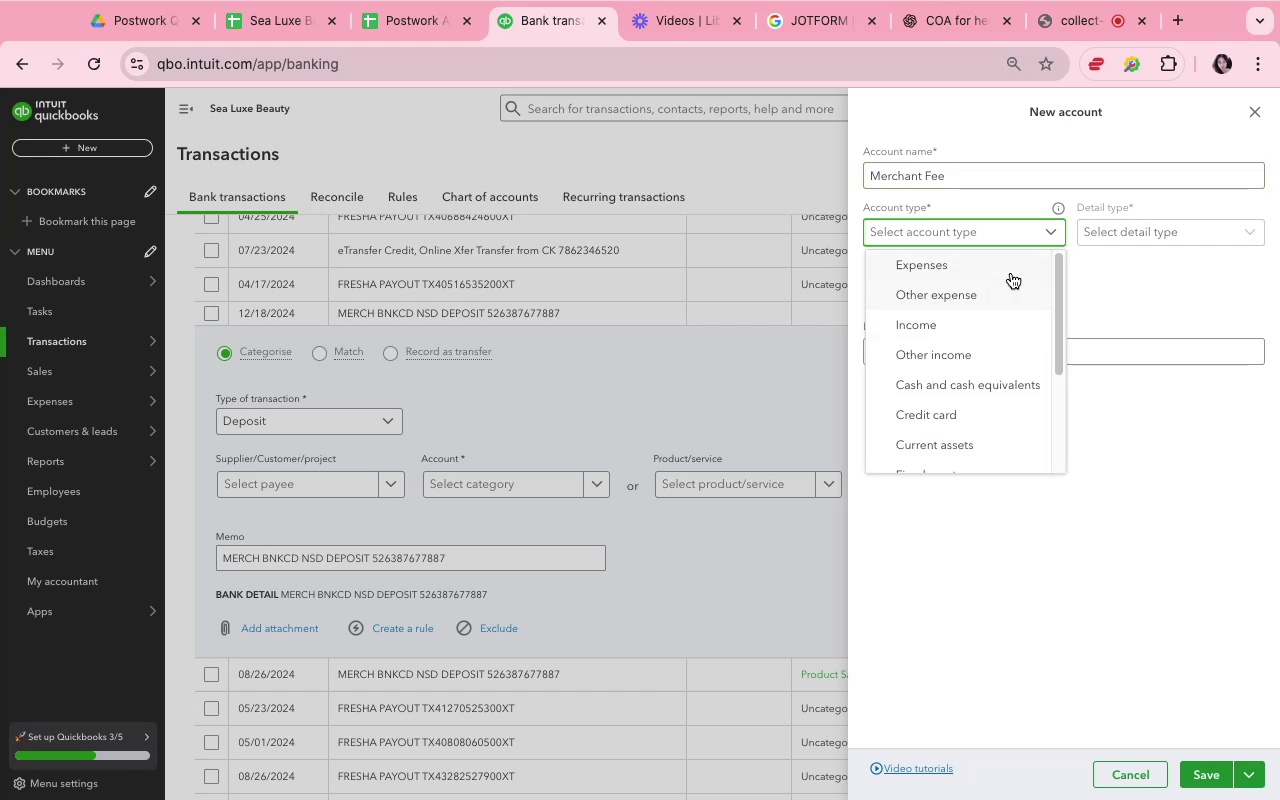 
left_click([1008, 257])
 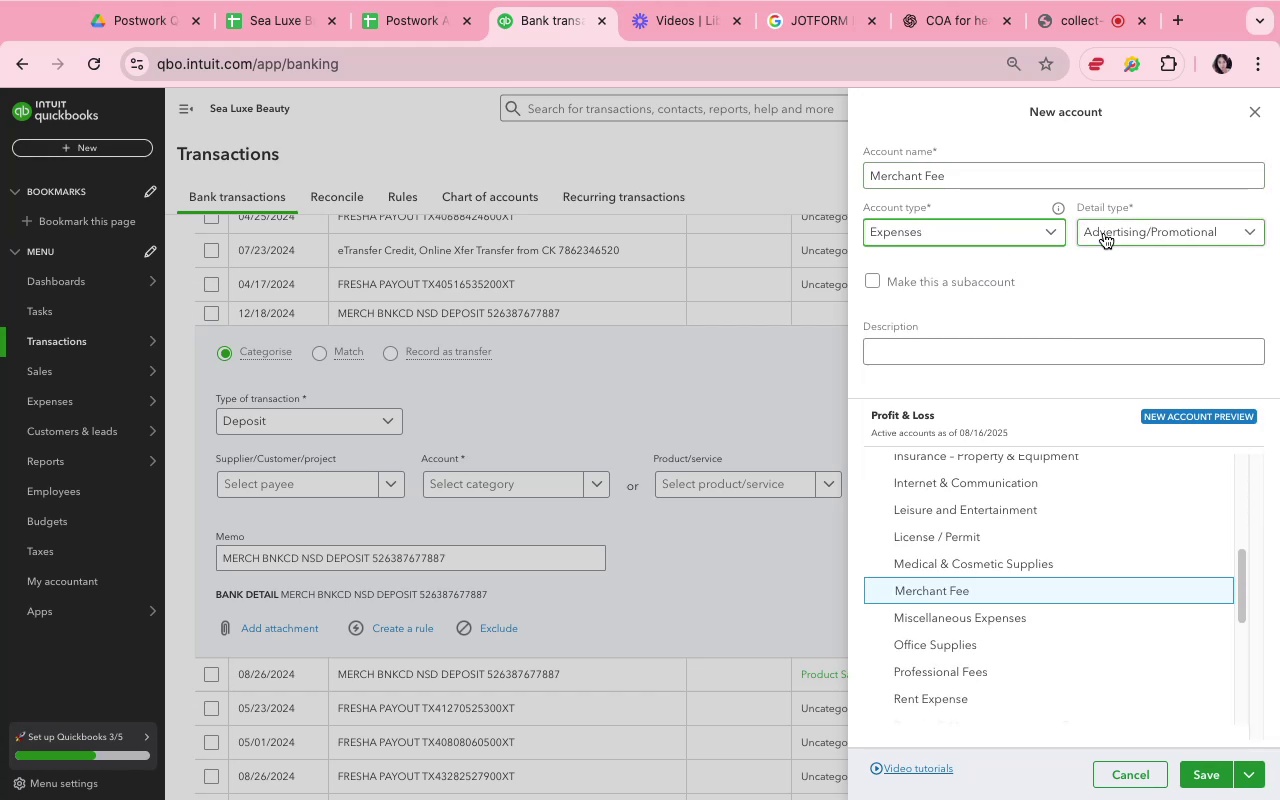 
left_click([1104, 229])
 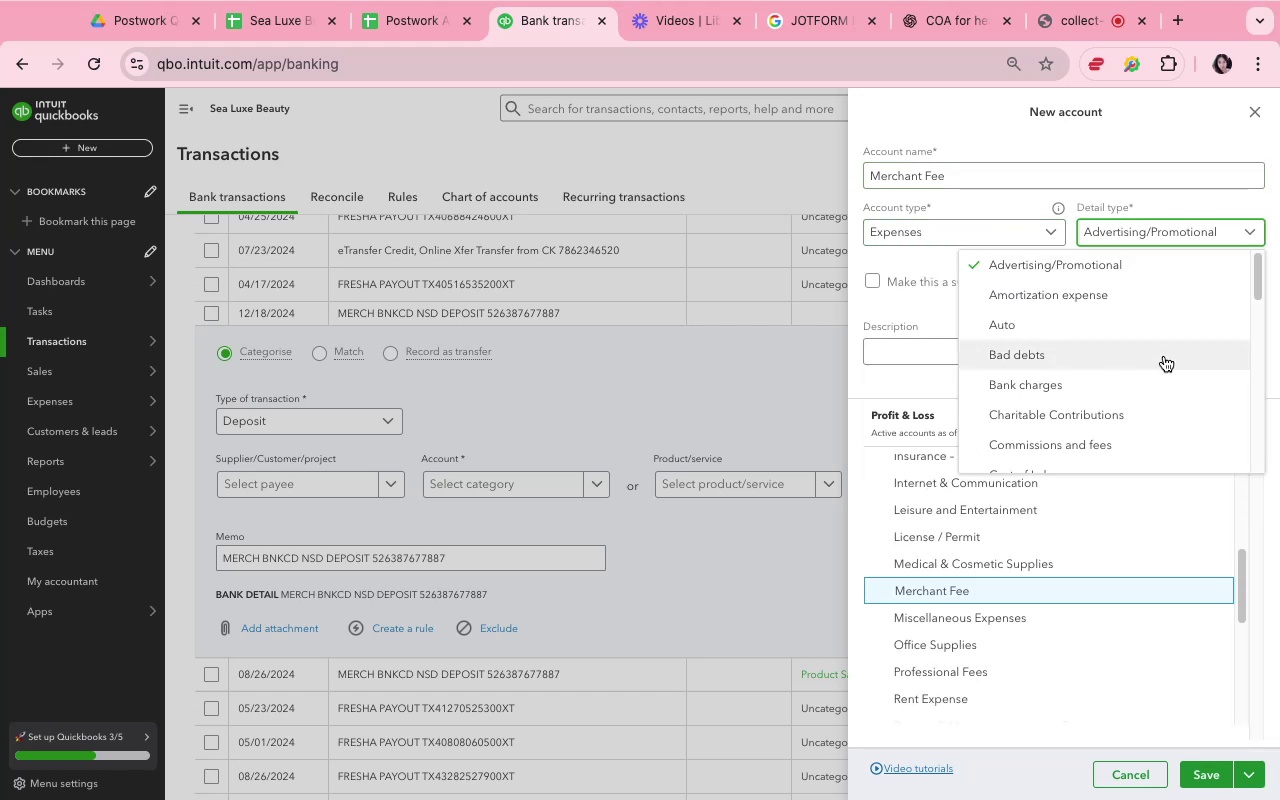 
scroll: coordinate [1165, 356], scroll_direction: down, amount: 15.0
 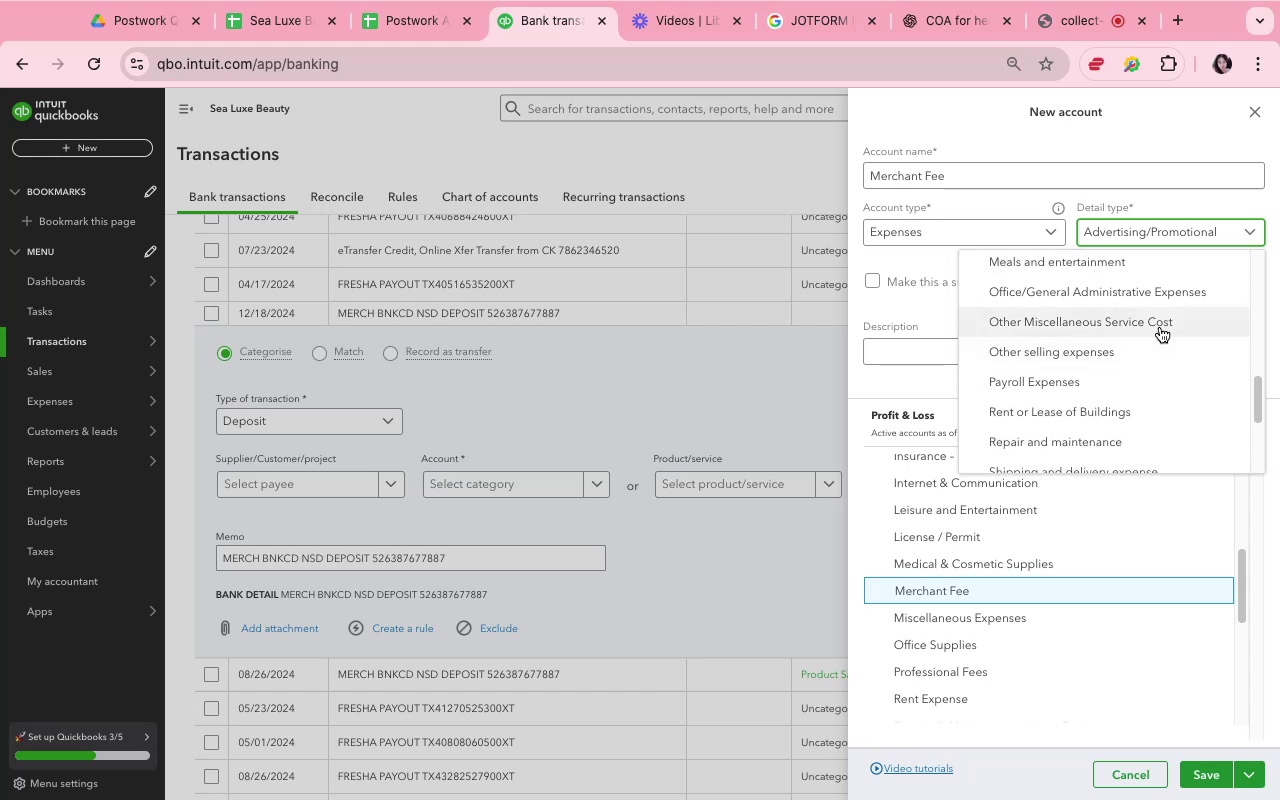 
left_click([1160, 327])
 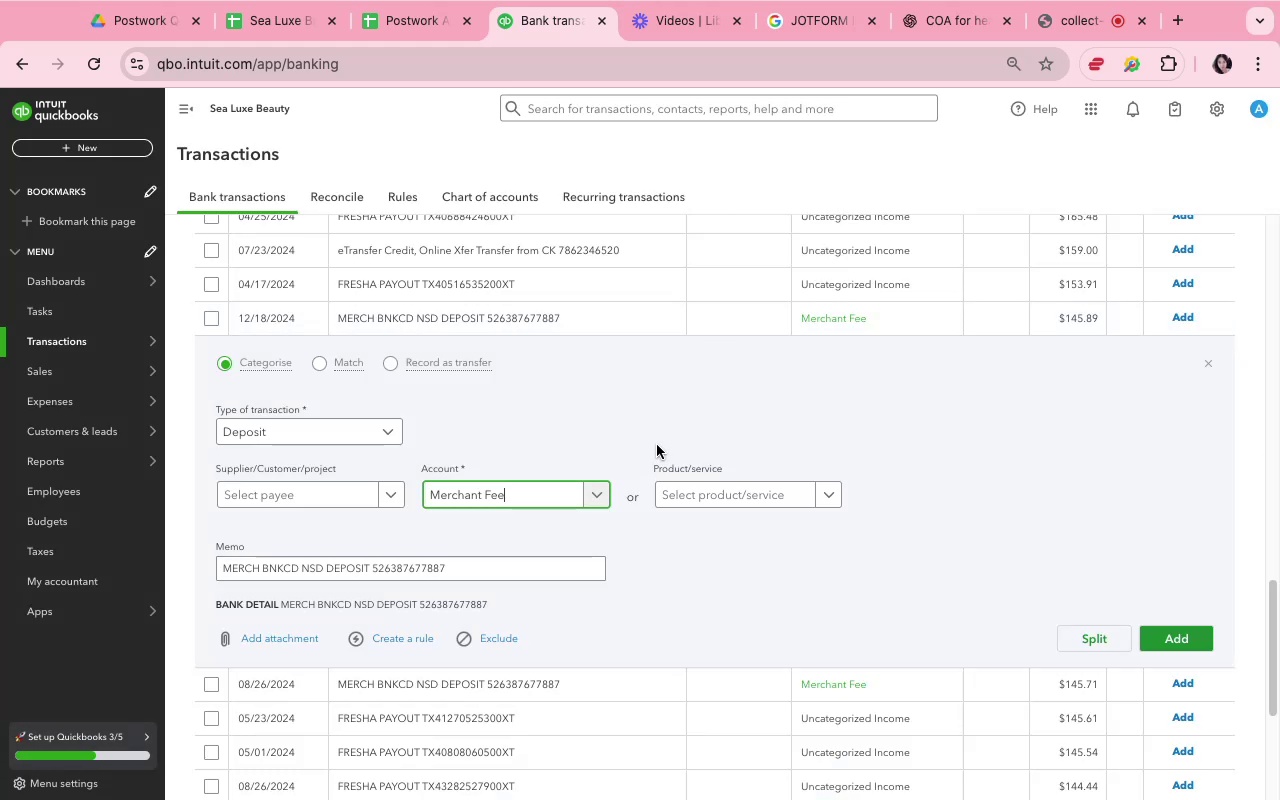 
wait(6.83)
 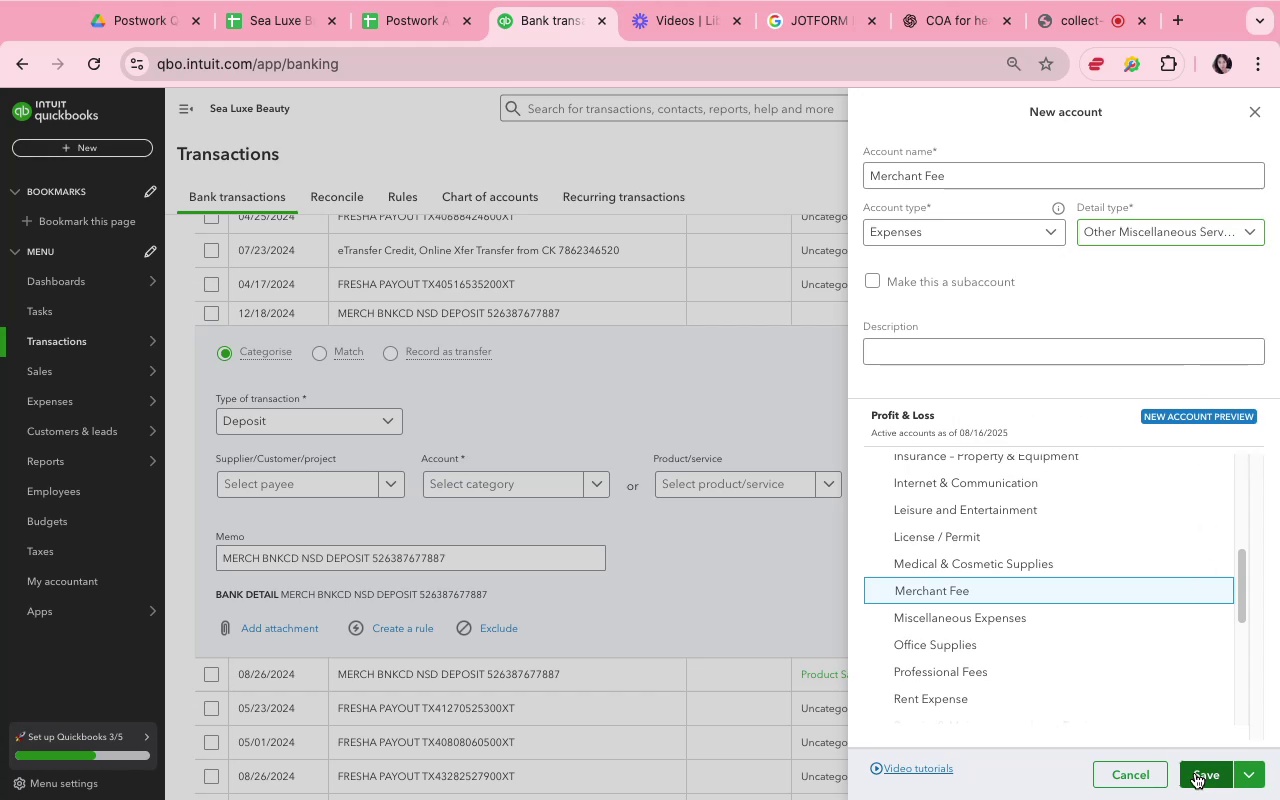 
left_click([598, 492])
 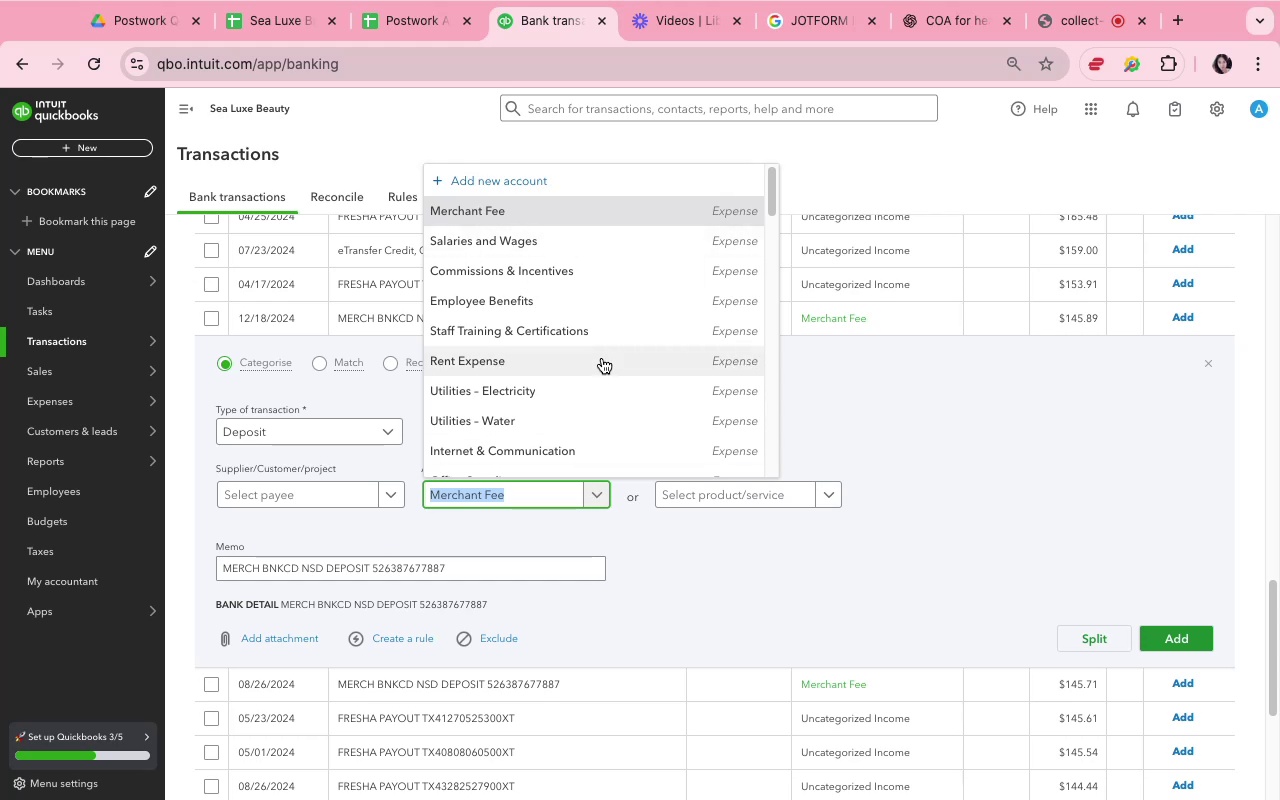 
scroll: coordinate [632, 373], scroll_direction: down, amount: 21.0
 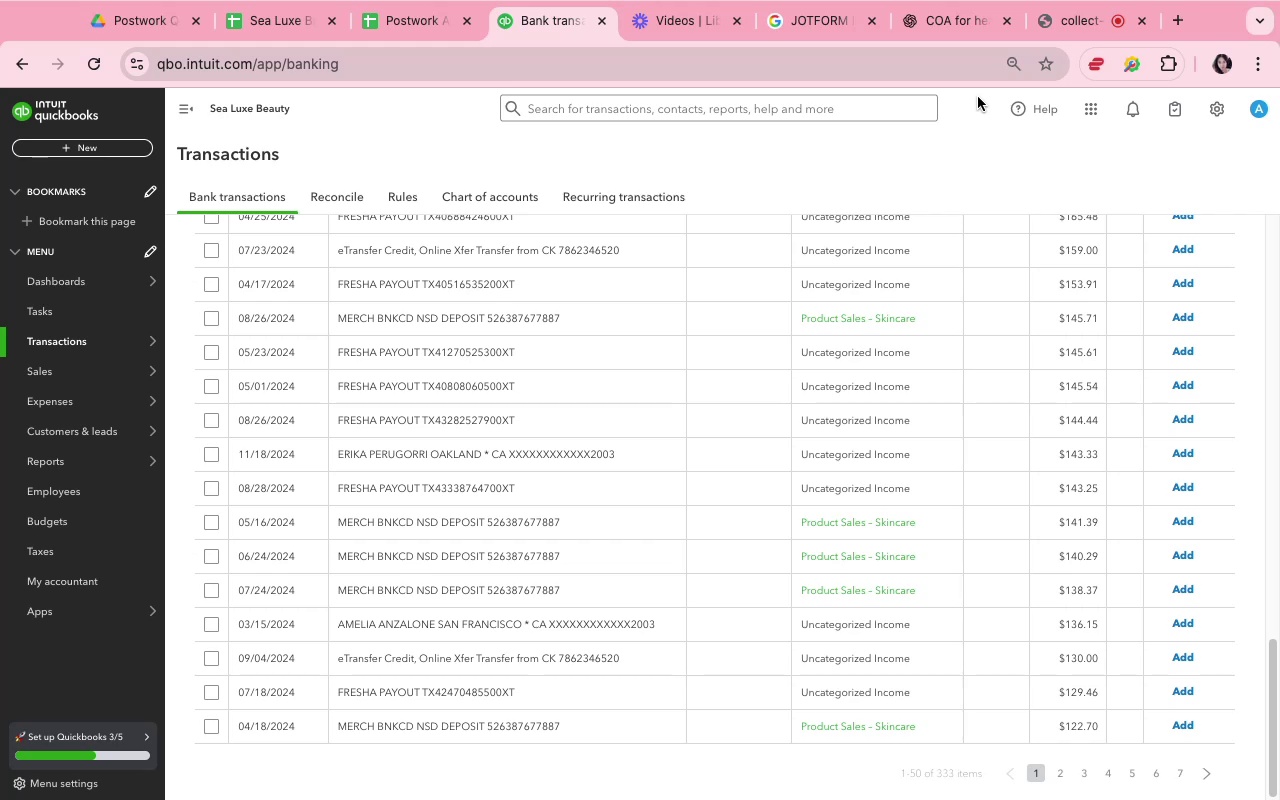 
wait(109.83)
 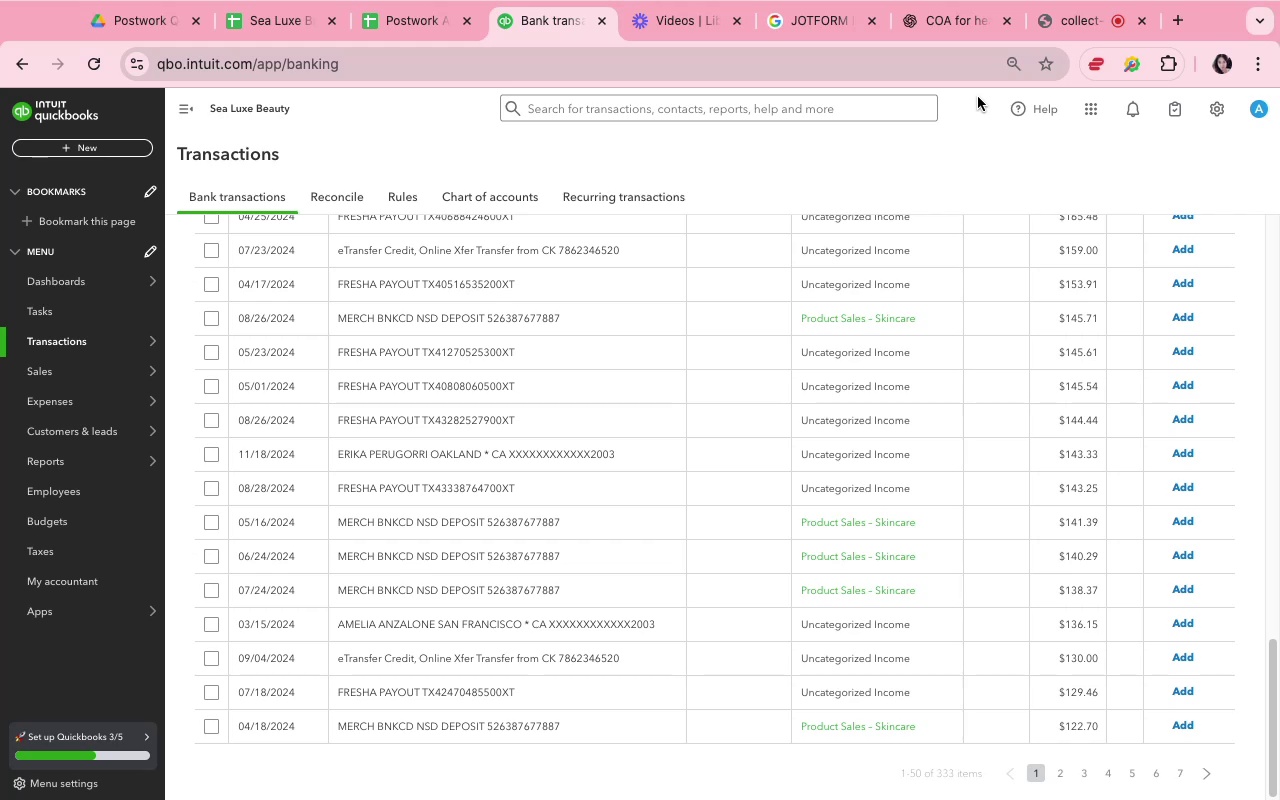 
left_click([854, 330])
 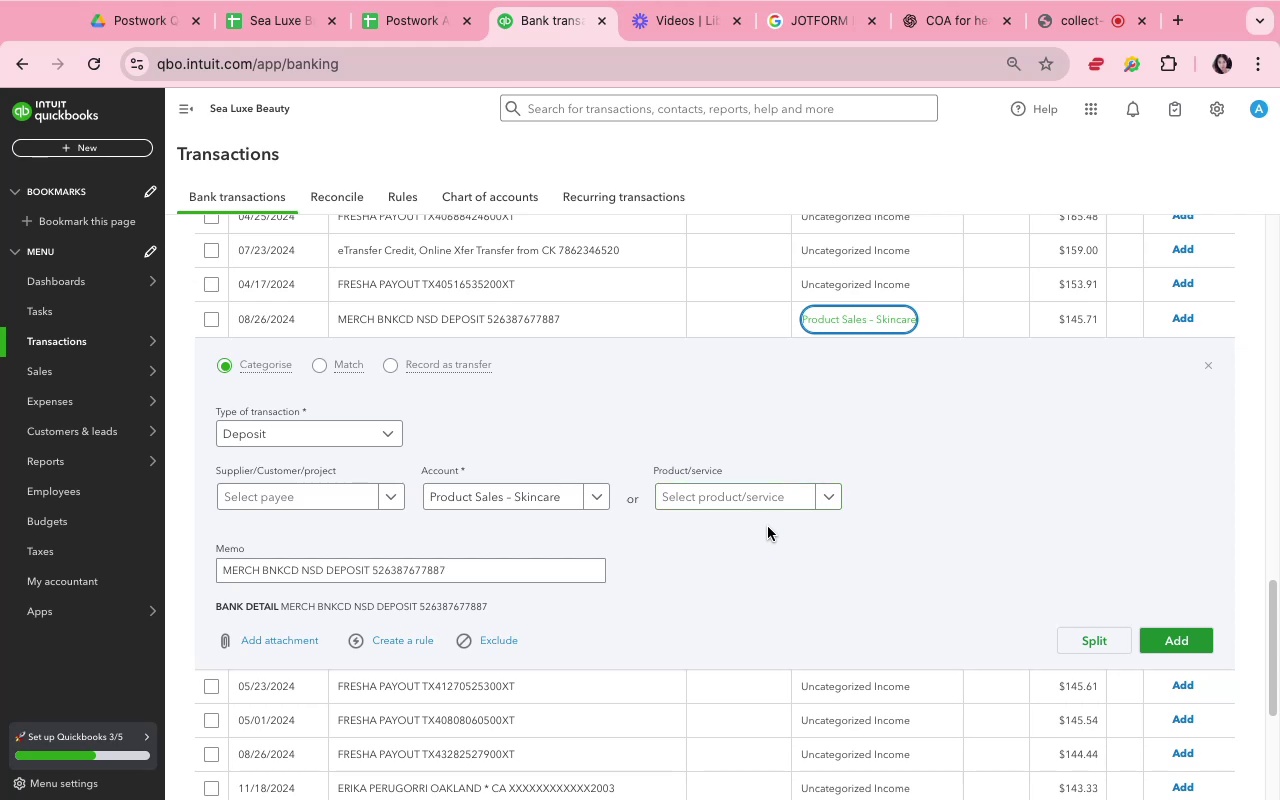 
wait(121.41)
 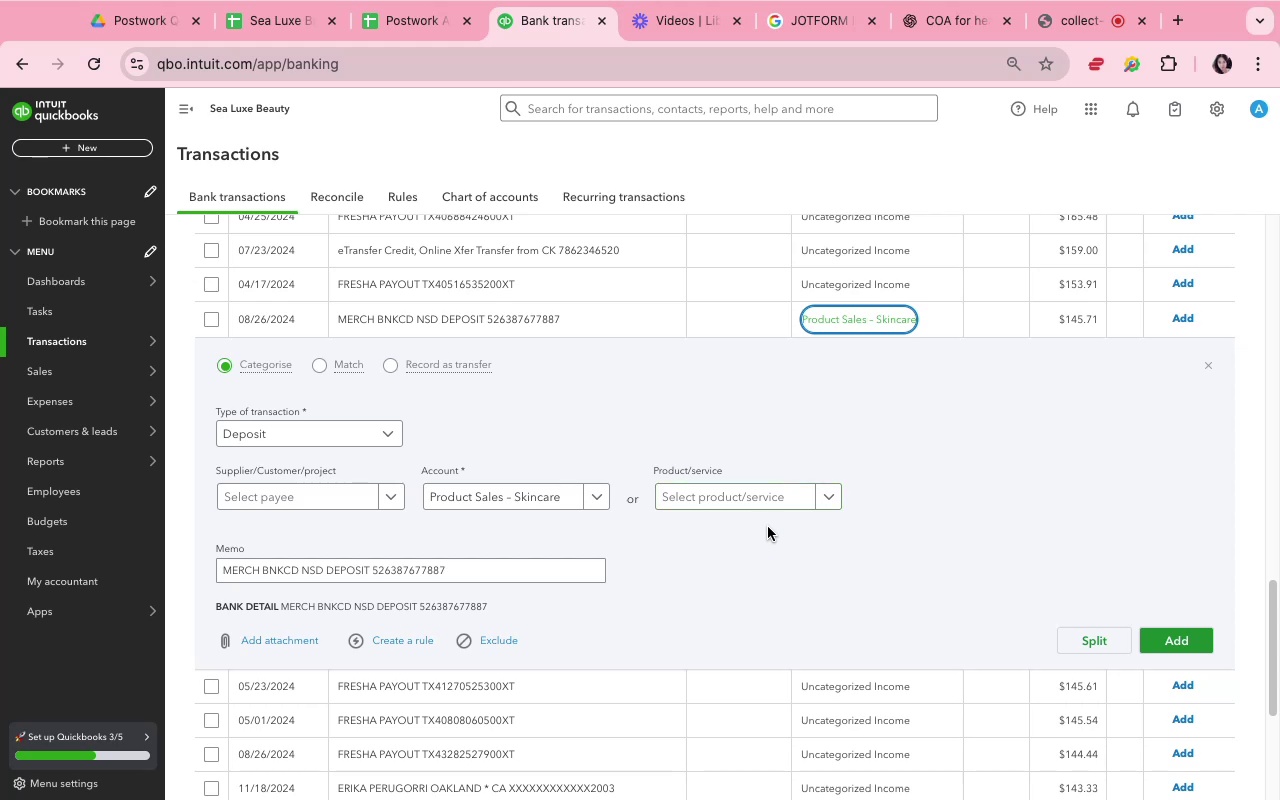 
left_click([924, 616])
 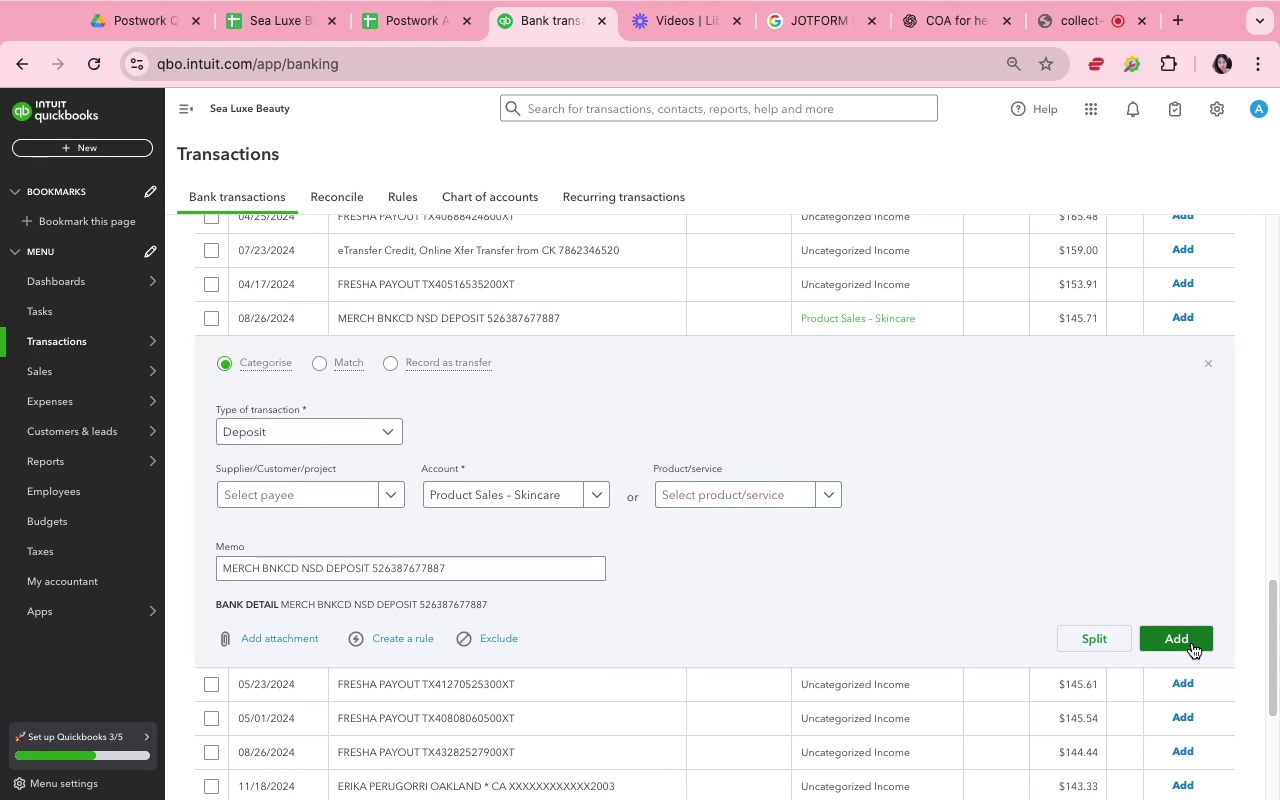 
left_click([1192, 643])
 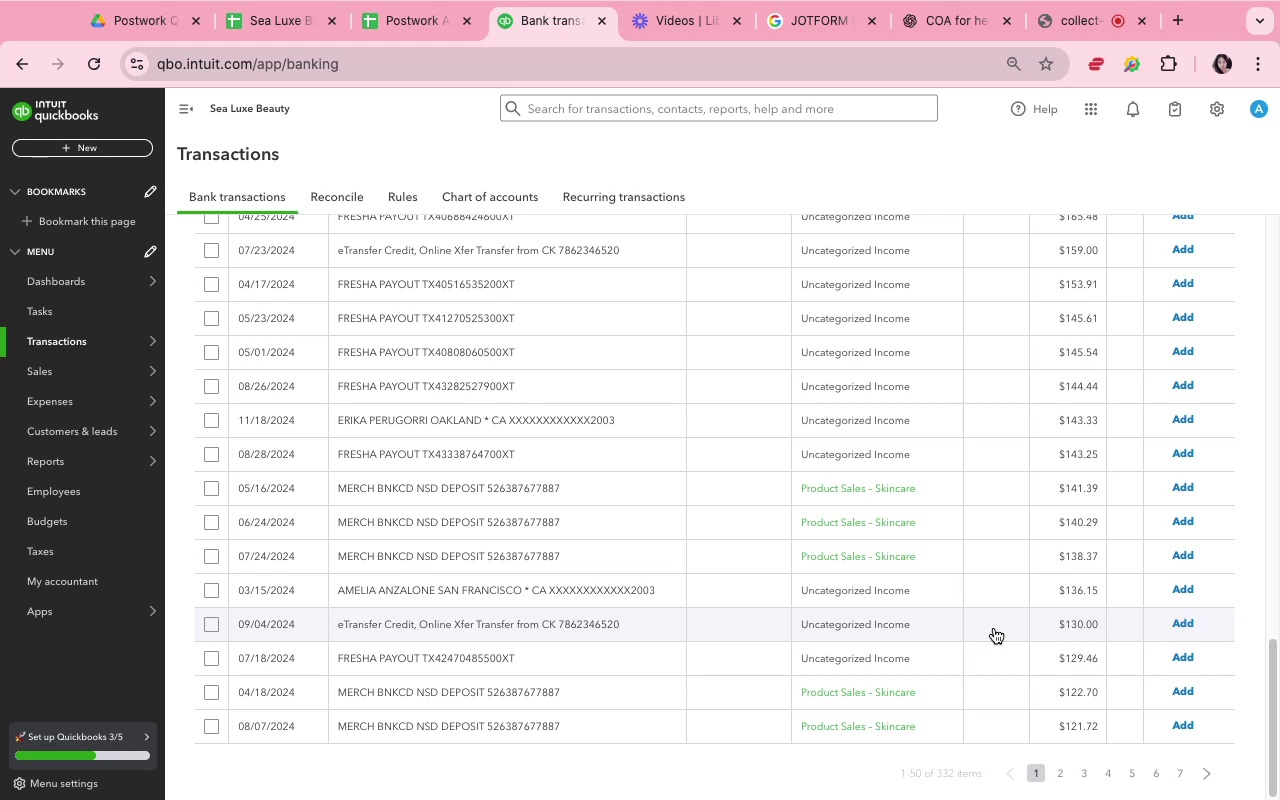 
wait(38.78)
 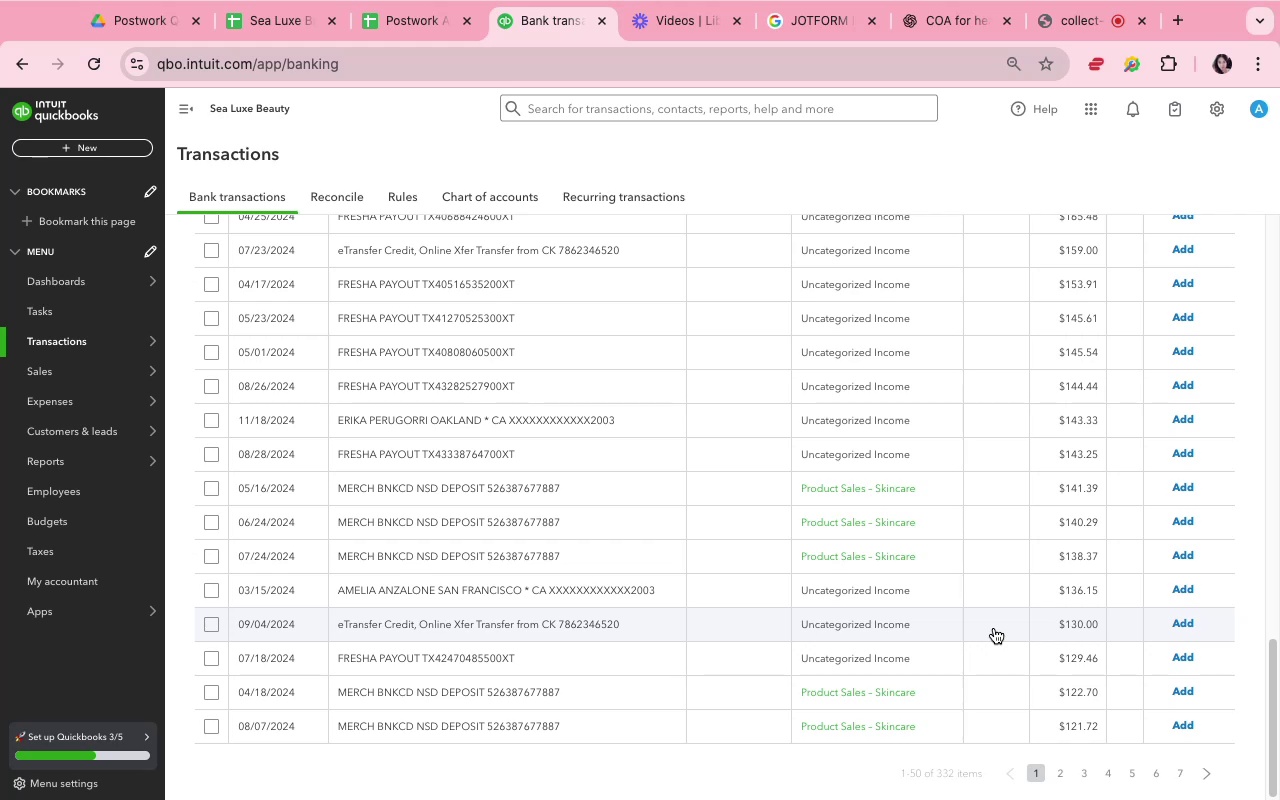 
left_click([731, 487])
 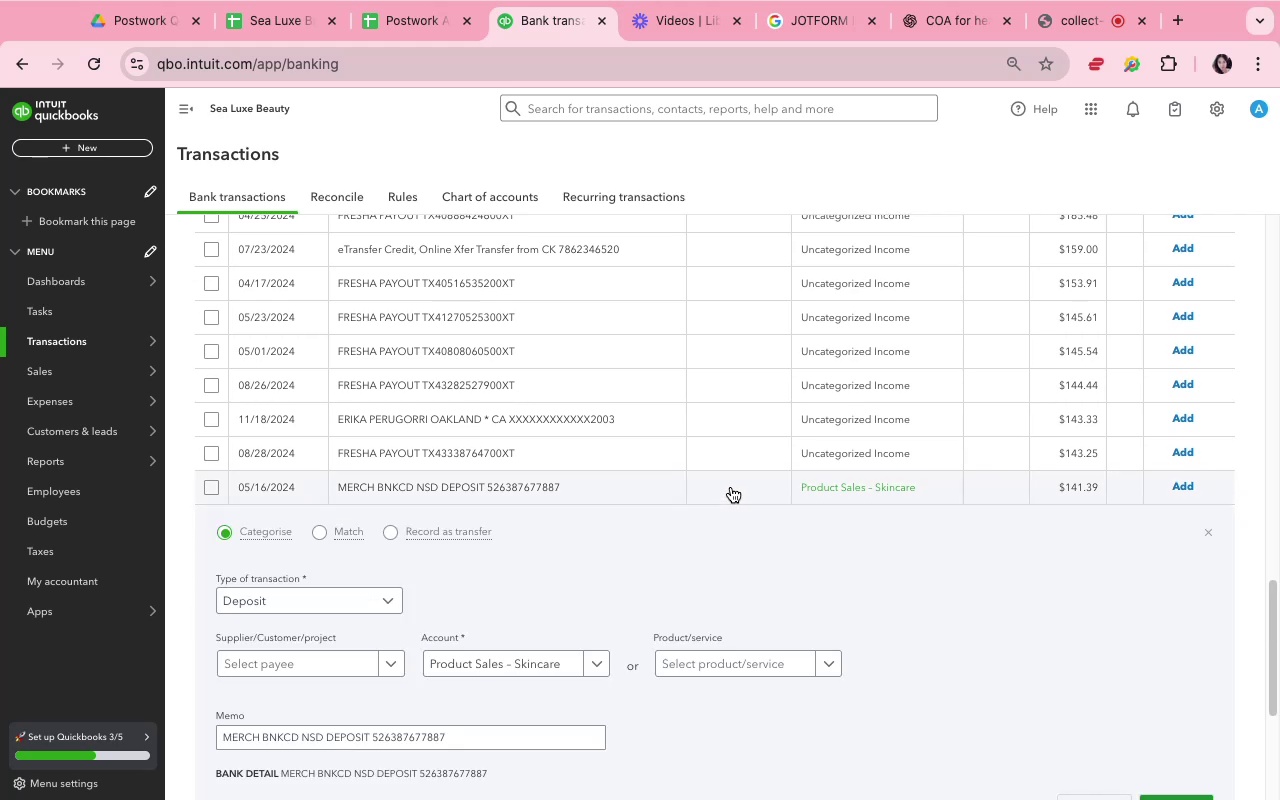 
scroll: coordinate [763, 535], scroll_direction: down, amount: 3.0
 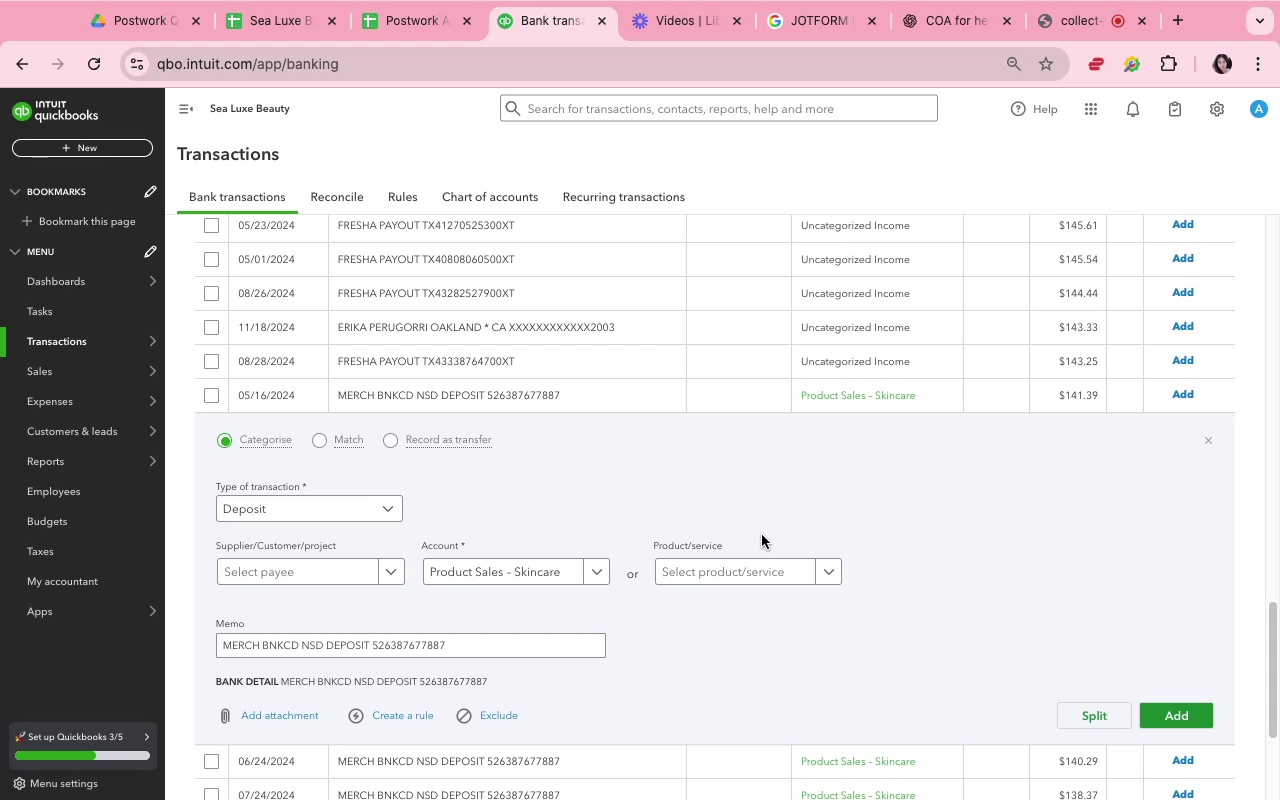 
left_click([682, 483])
 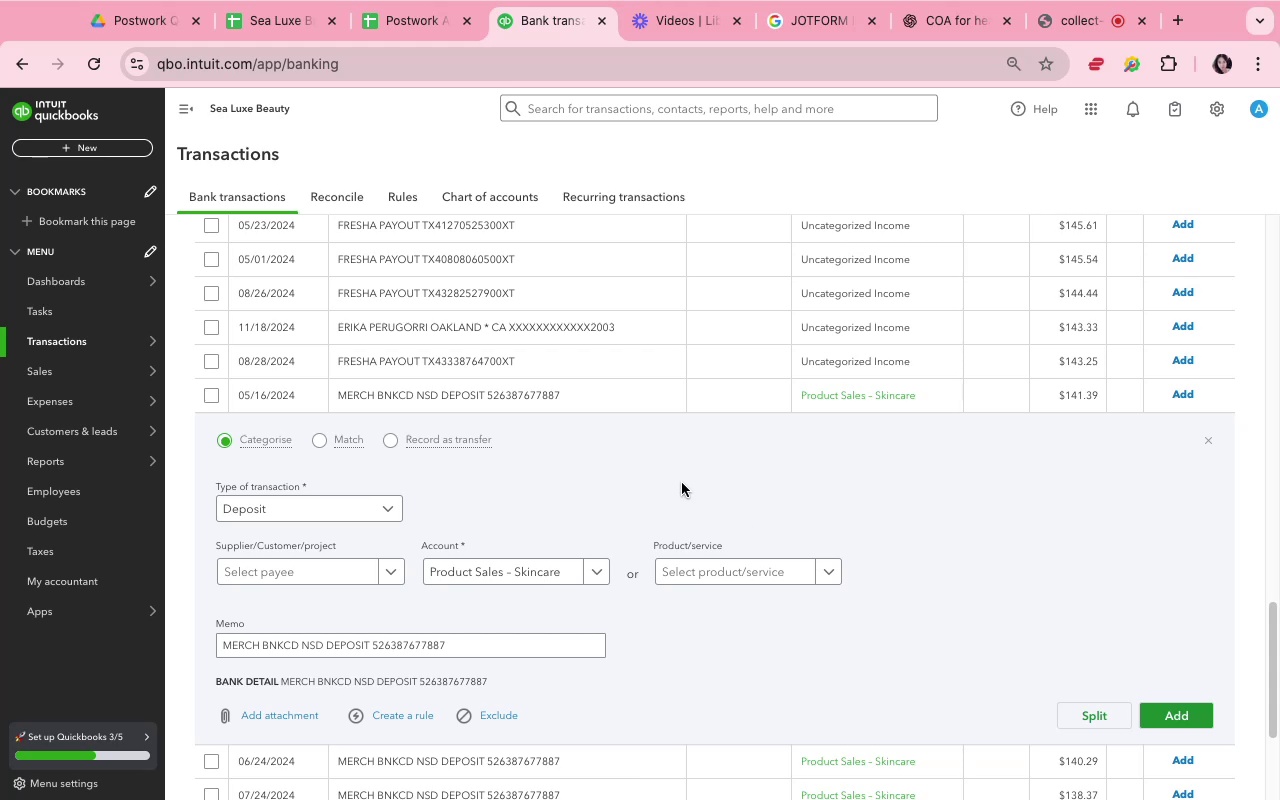 
scroll: coordinate [682, 483], scroll_direction: down, amount: 4.0
 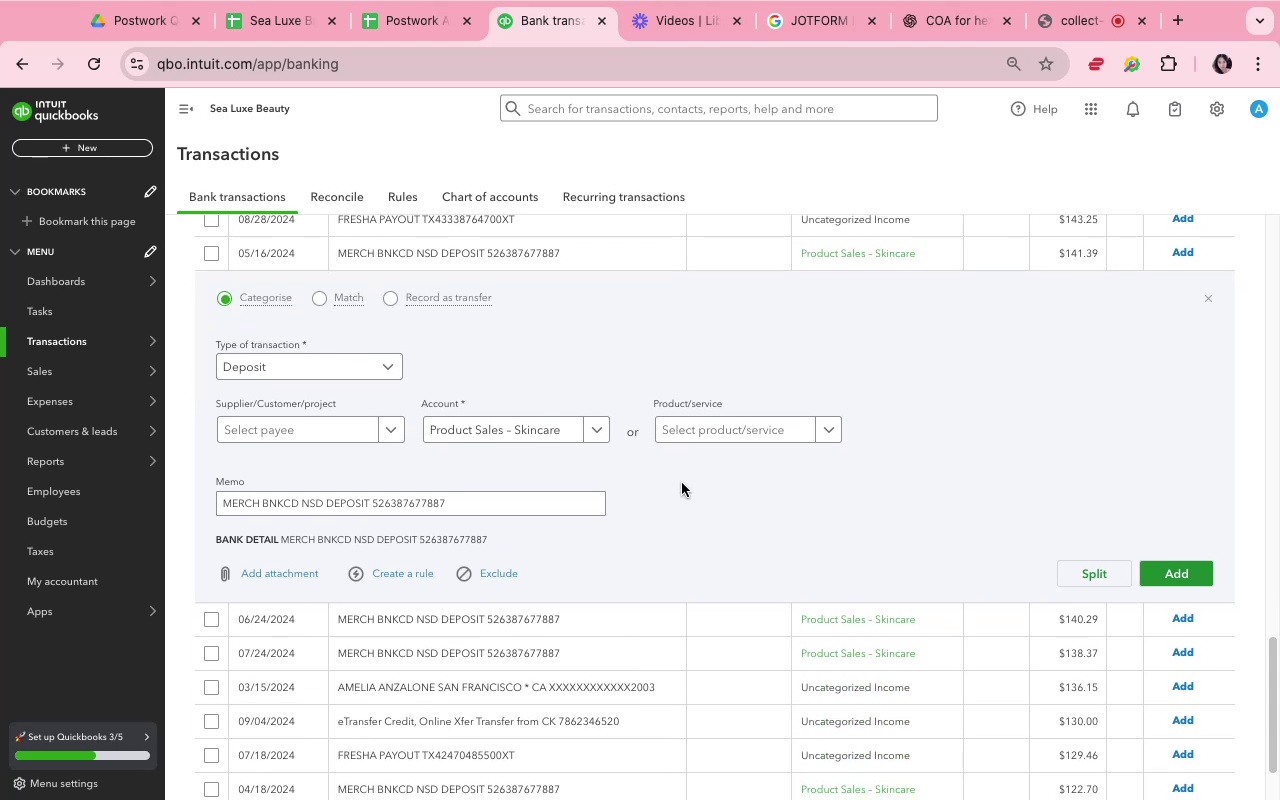 
left_click([681, 482])
 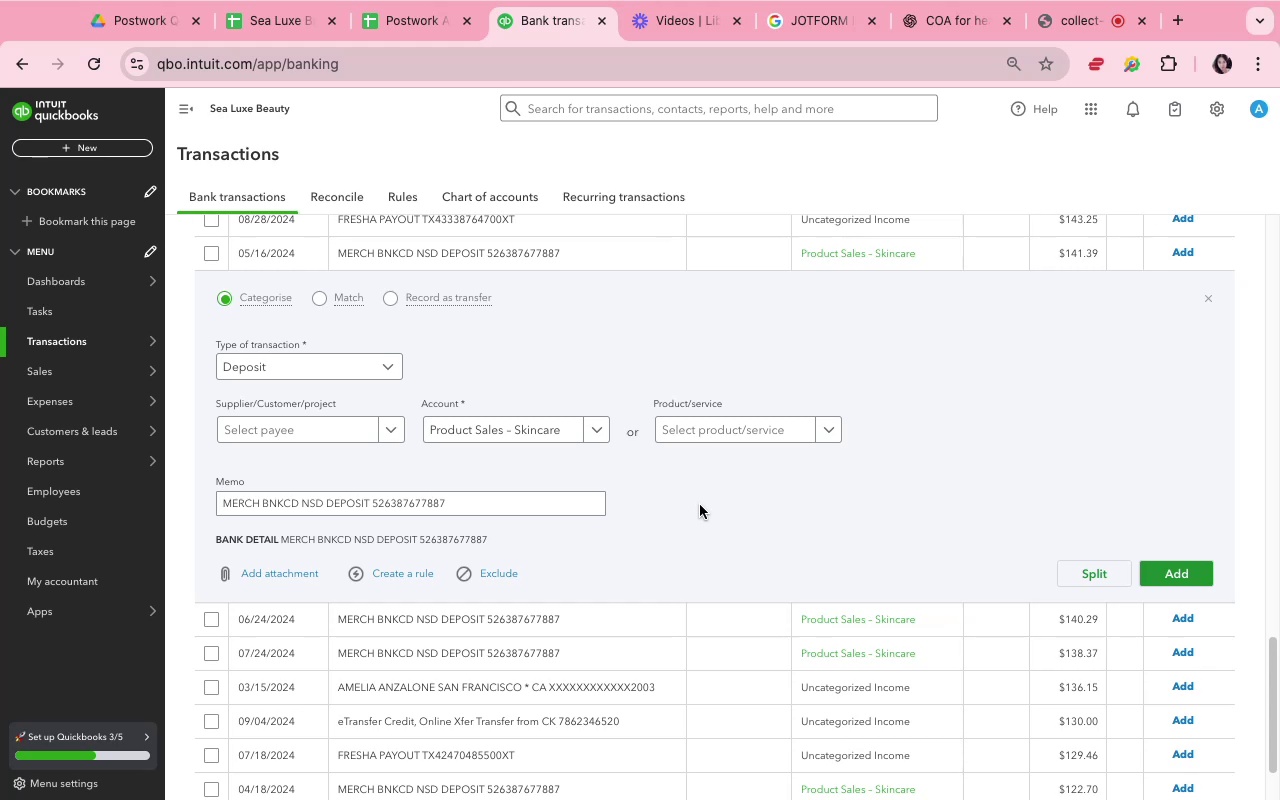 
wait(36.6)
 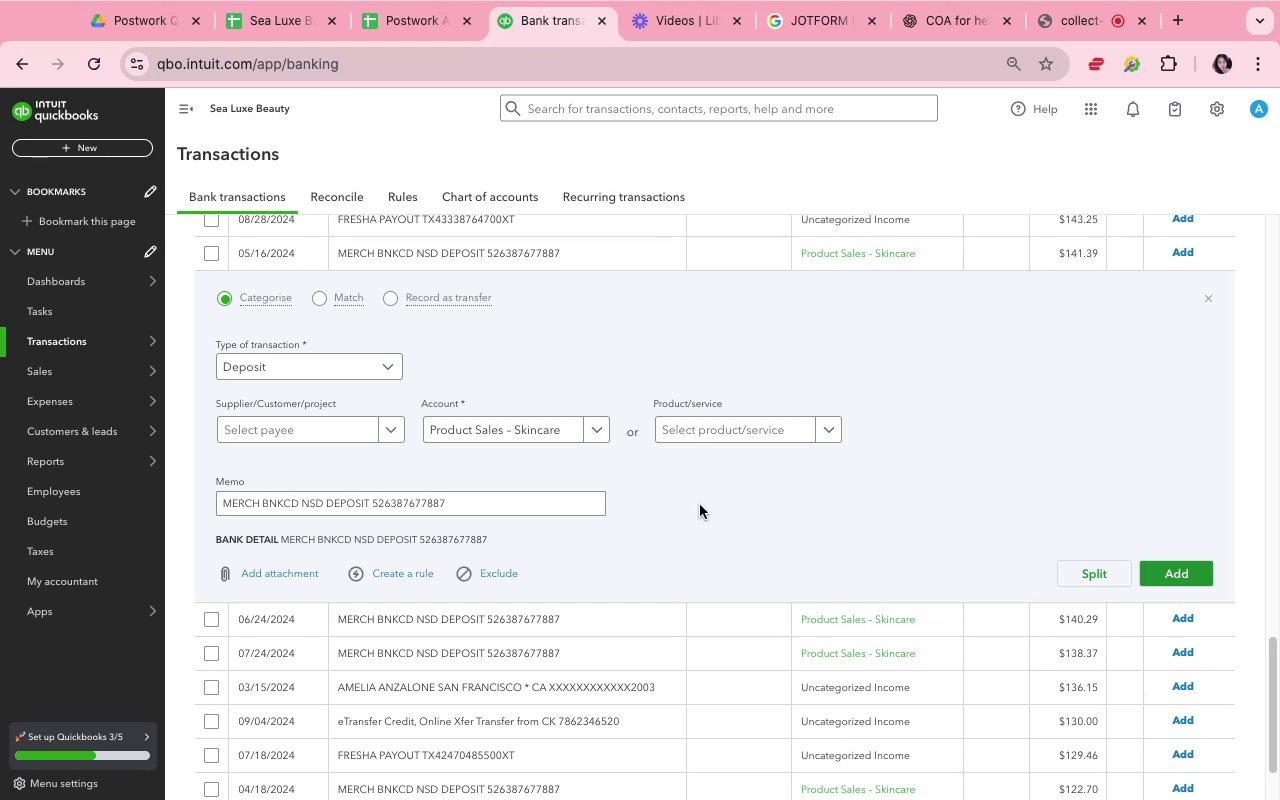 
left_click([700, 497])
 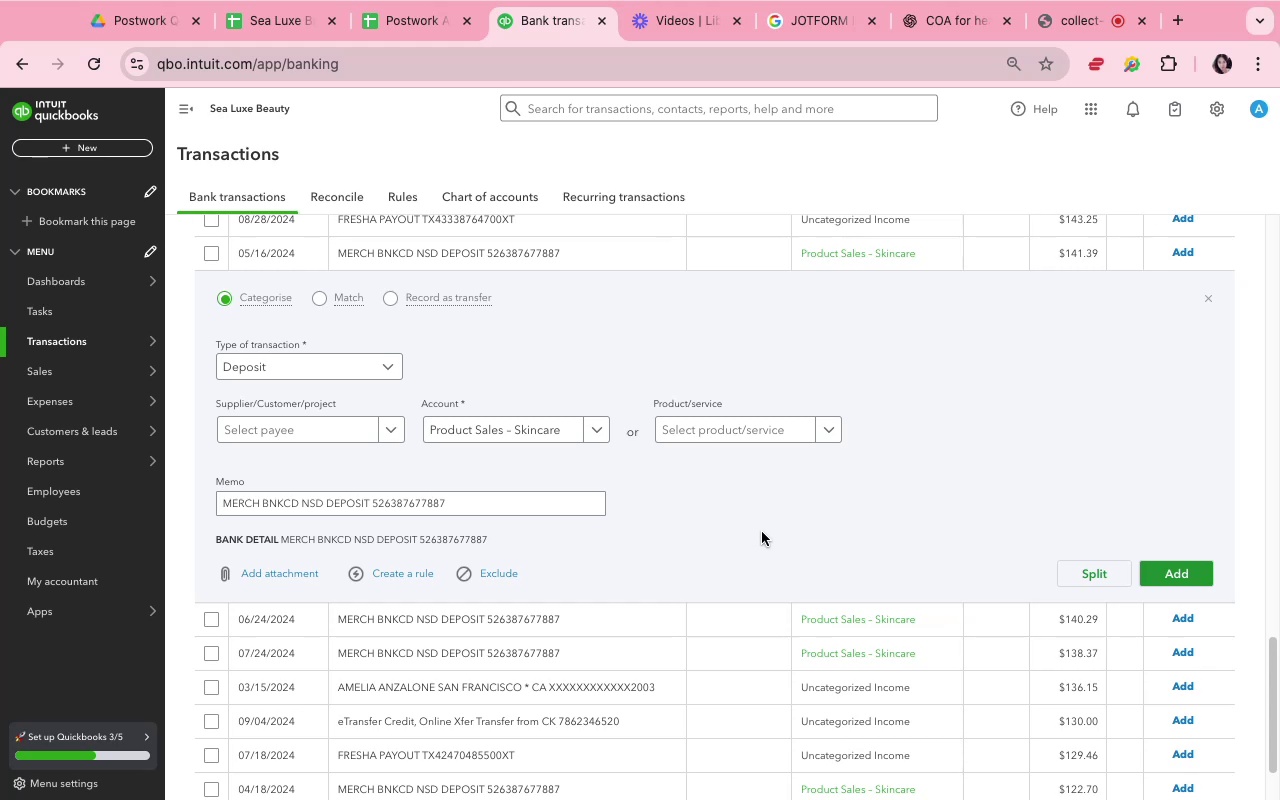 
left_click([830, 513])
 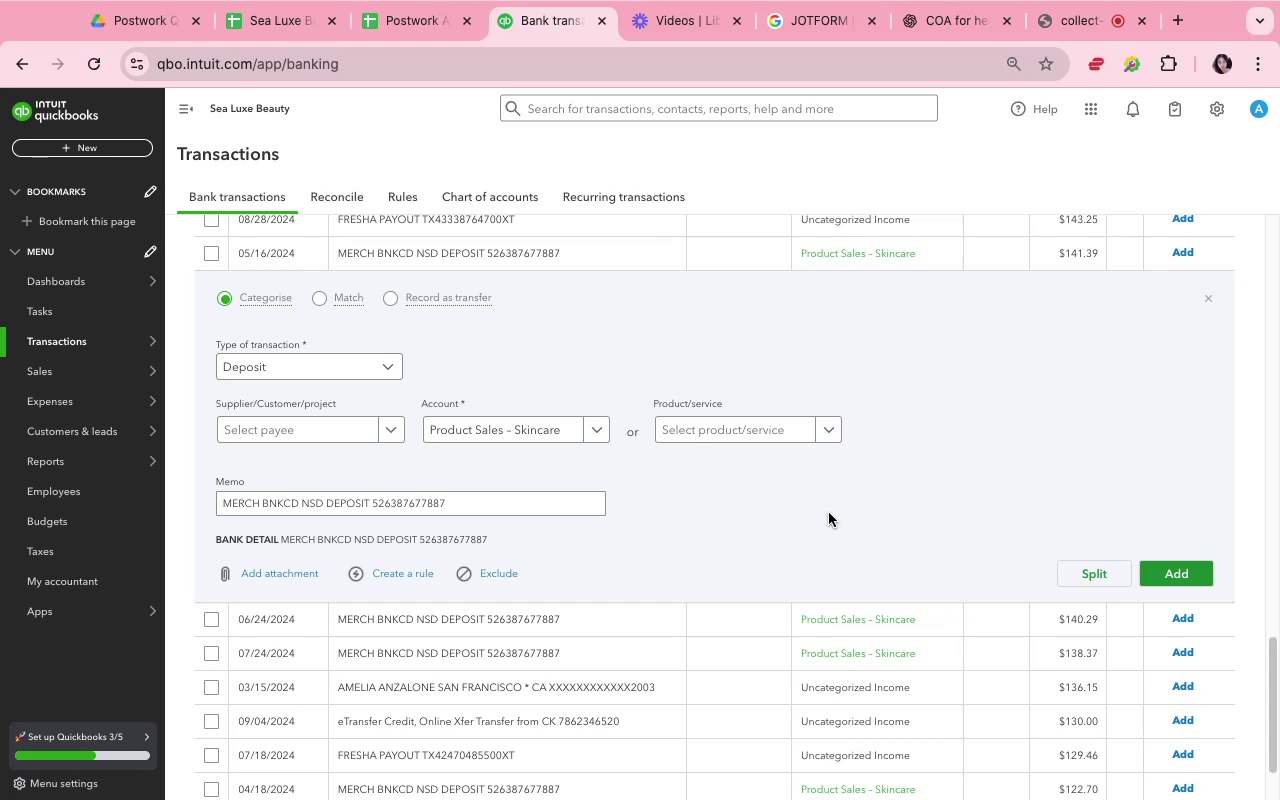 
wait(53.07)
 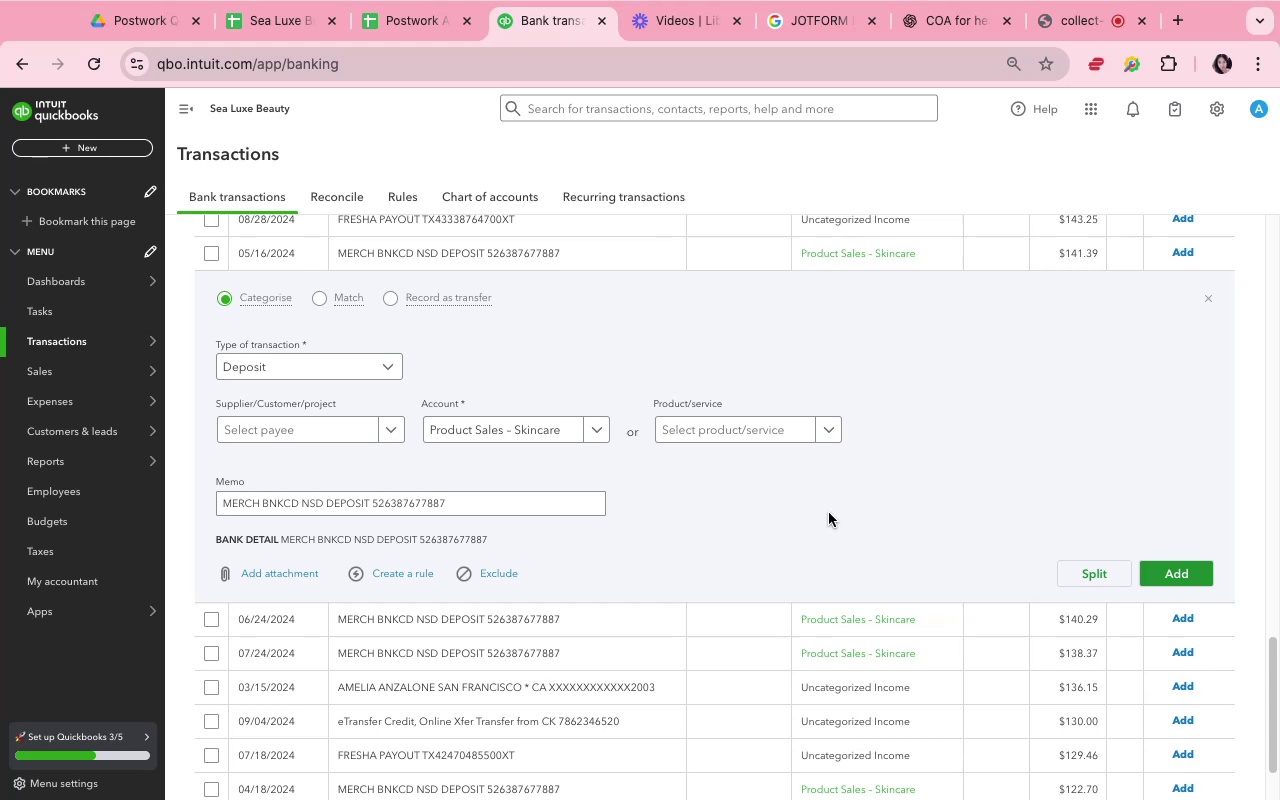 
left_click([816, 546])
 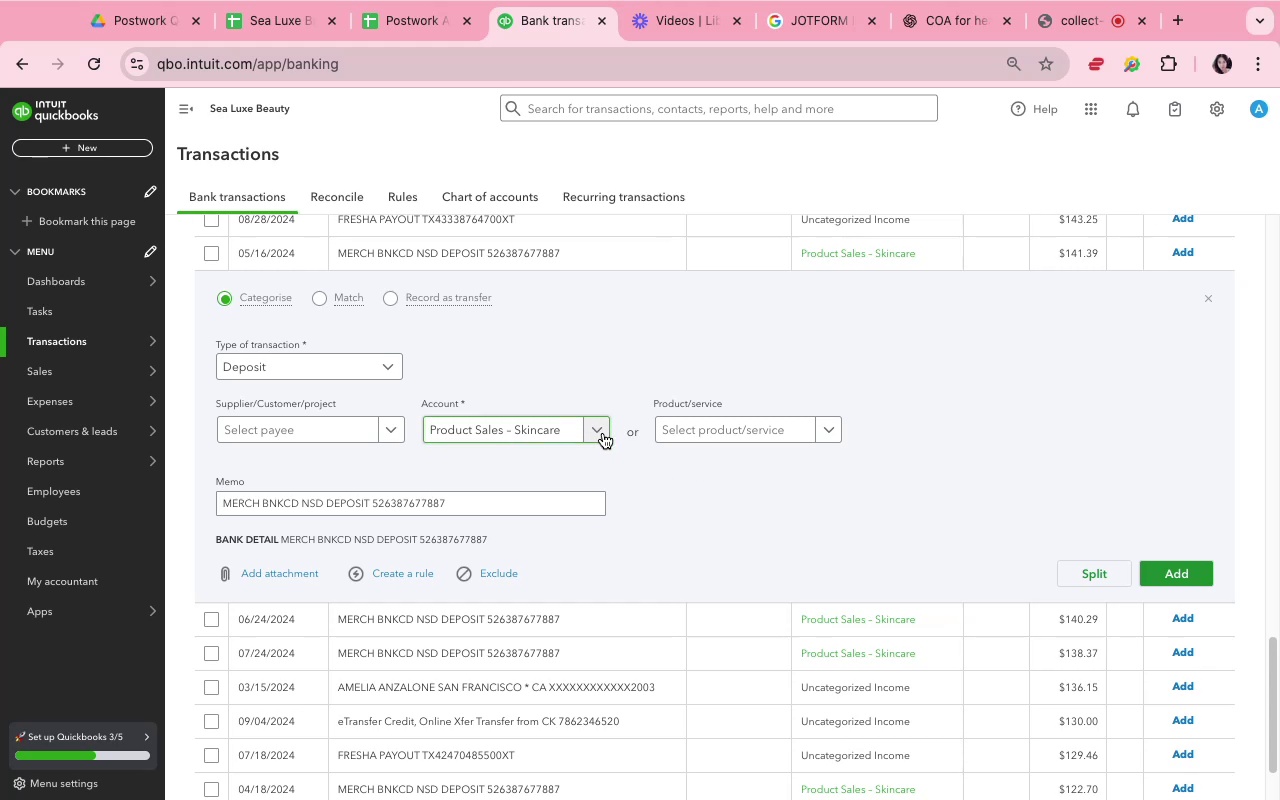 
left_click([701, 493])
 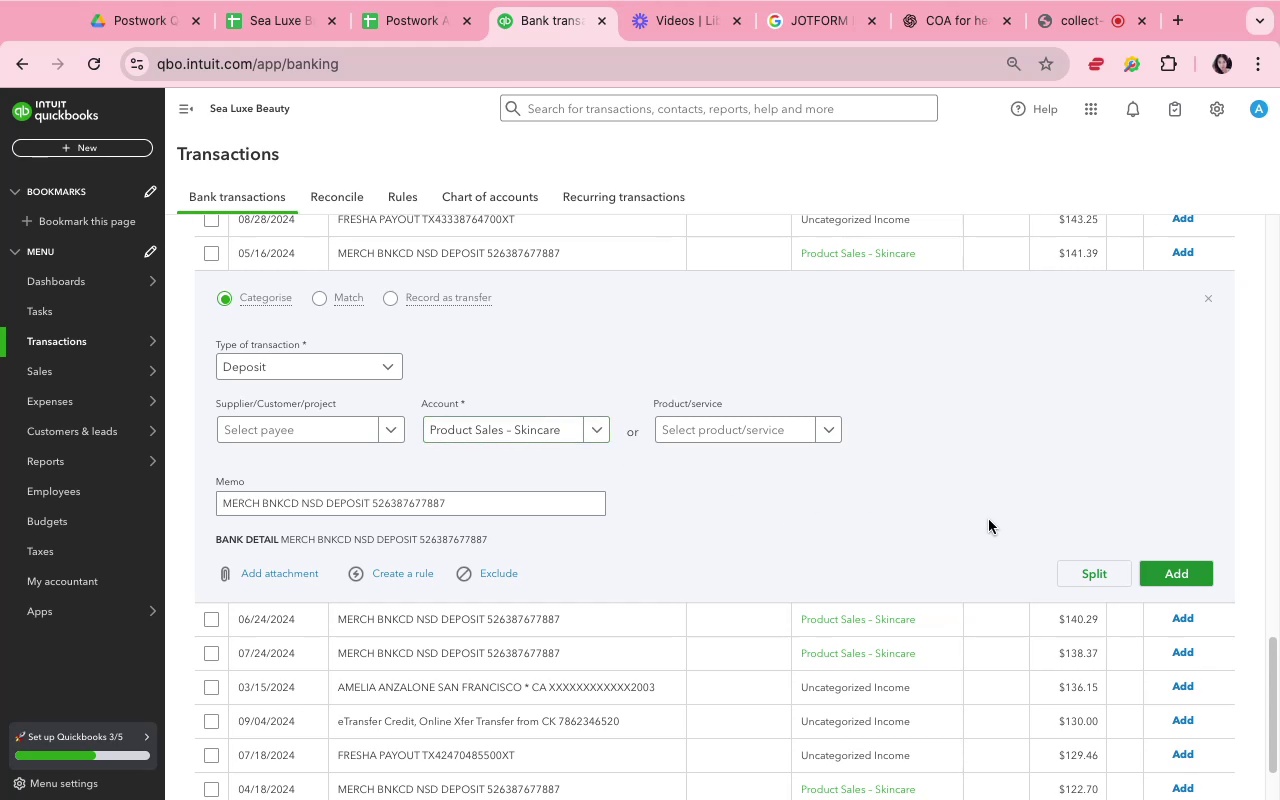 
left_click([1008, 522])
 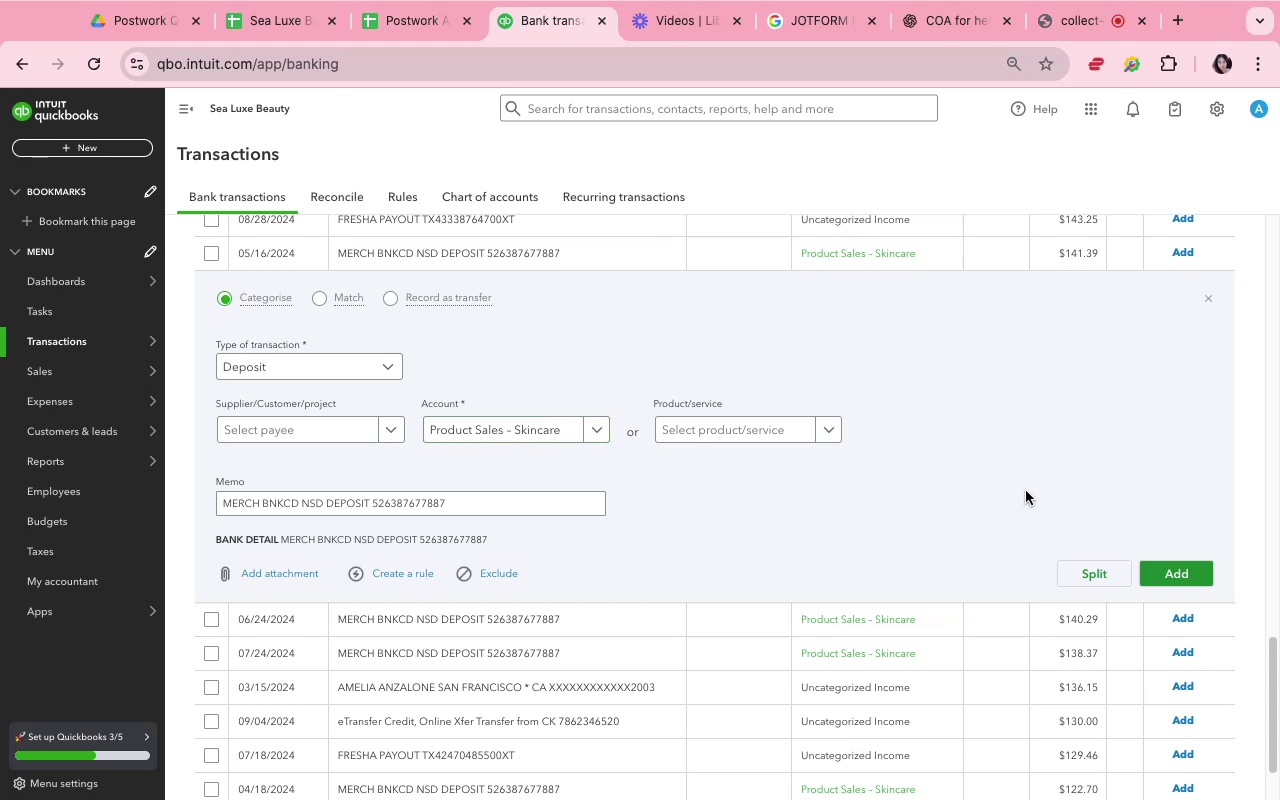 
left_click([1056, 509])
 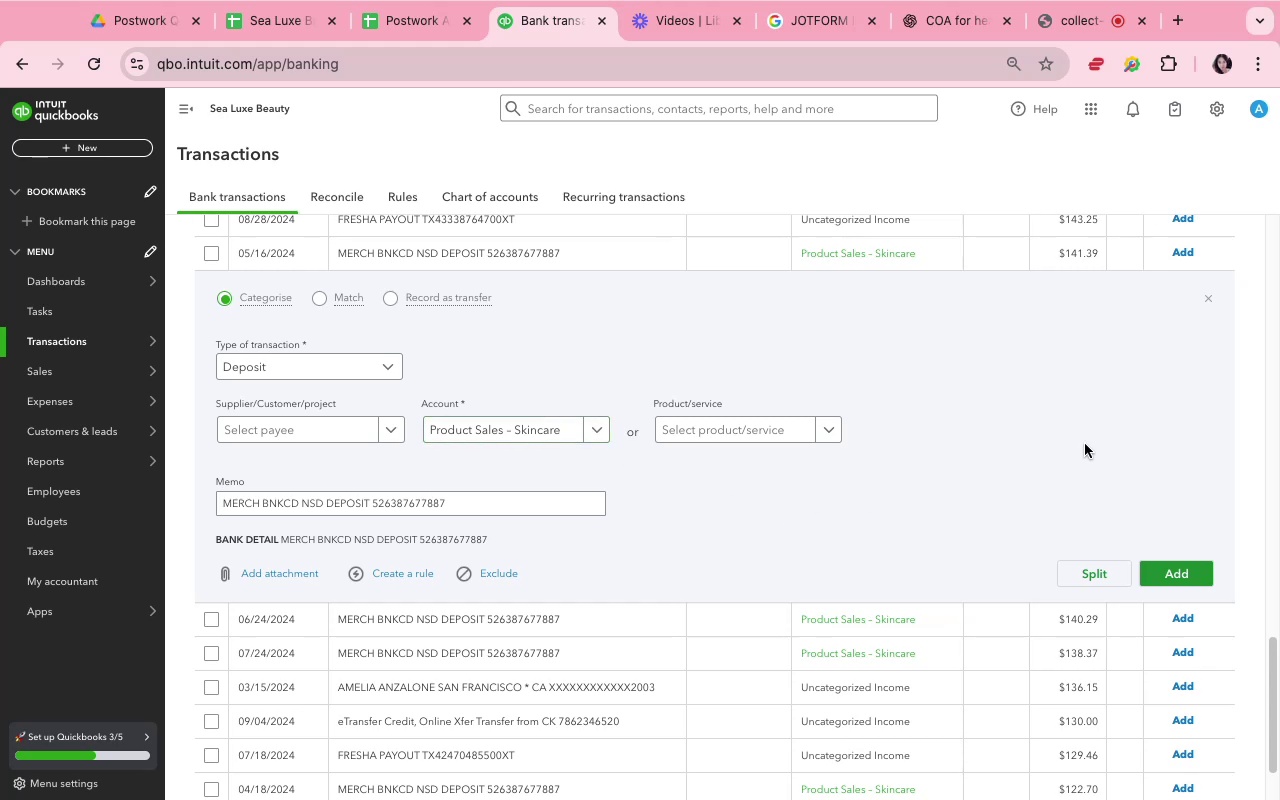 
left_click([1086, 442])
 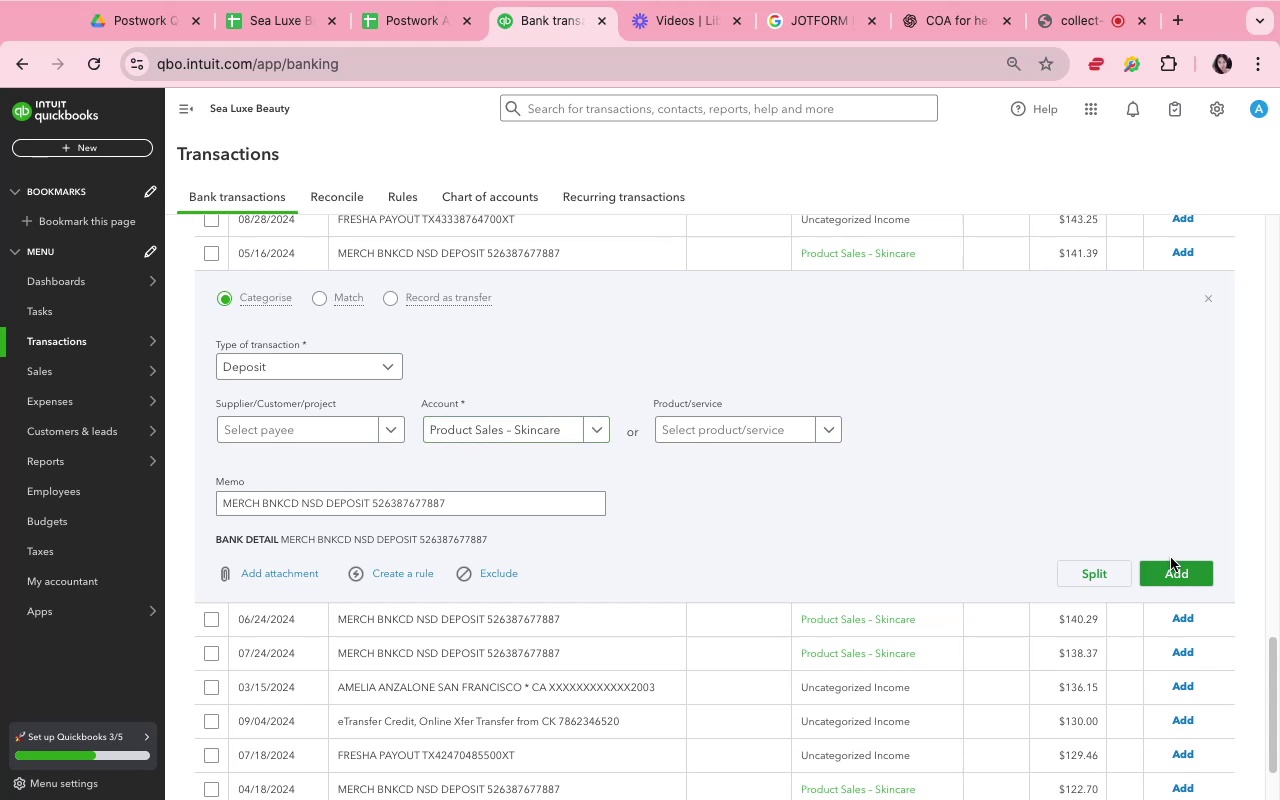 
left_click([1172, 562])
 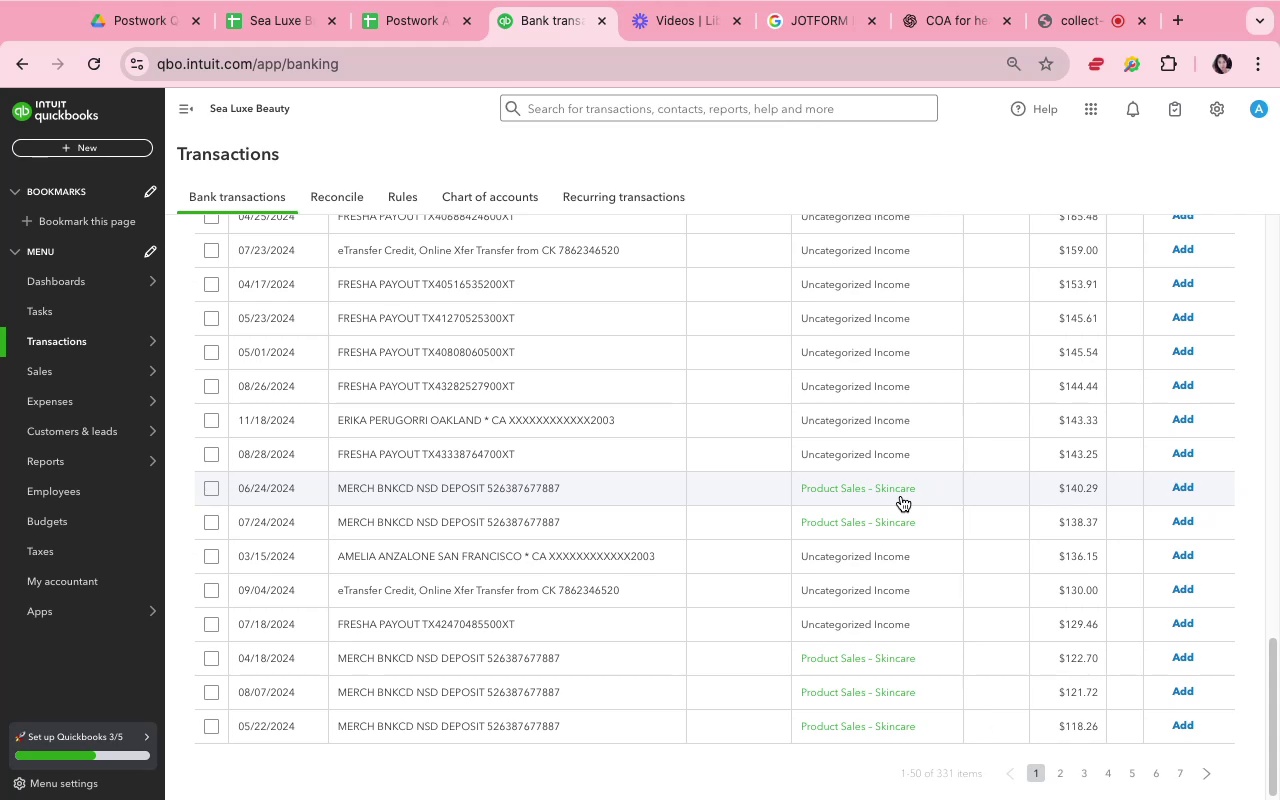 
wait(12.31)
 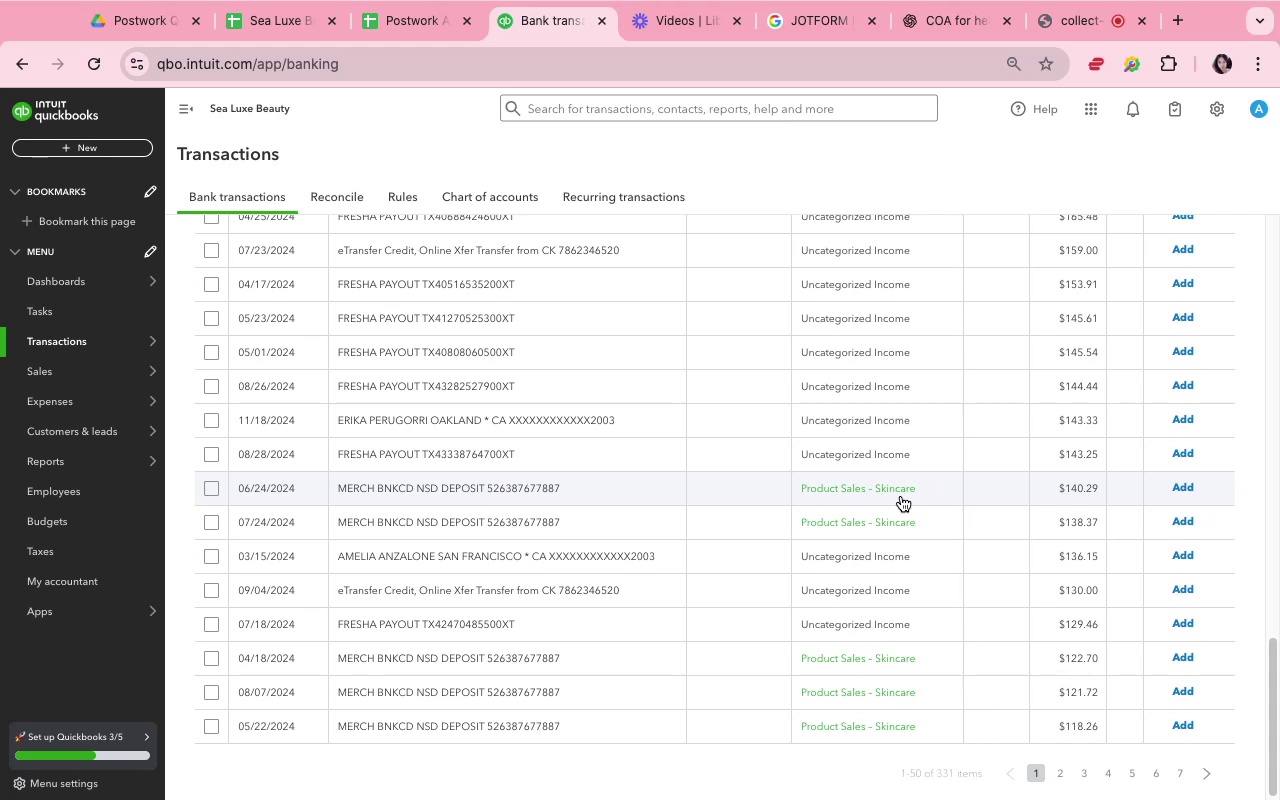 
left_click([696, 492])
 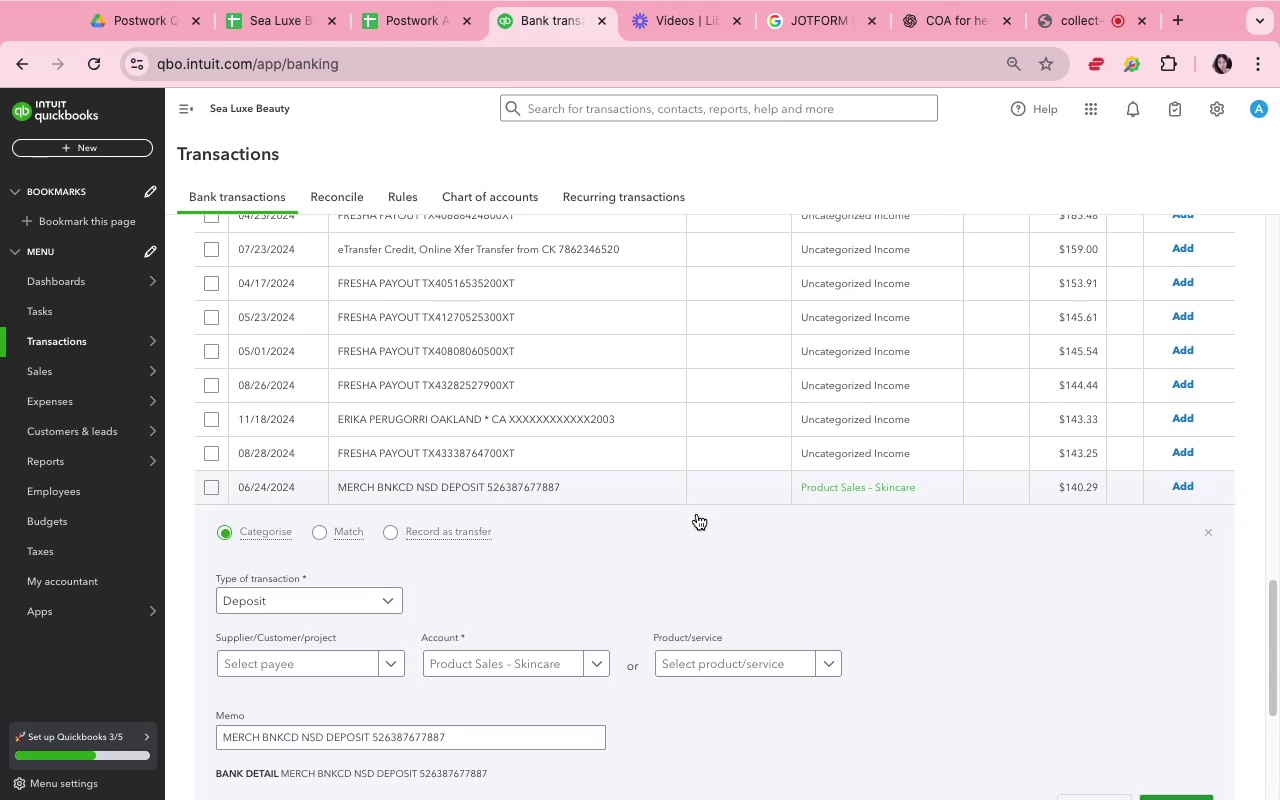 
left_click([714, 605])
 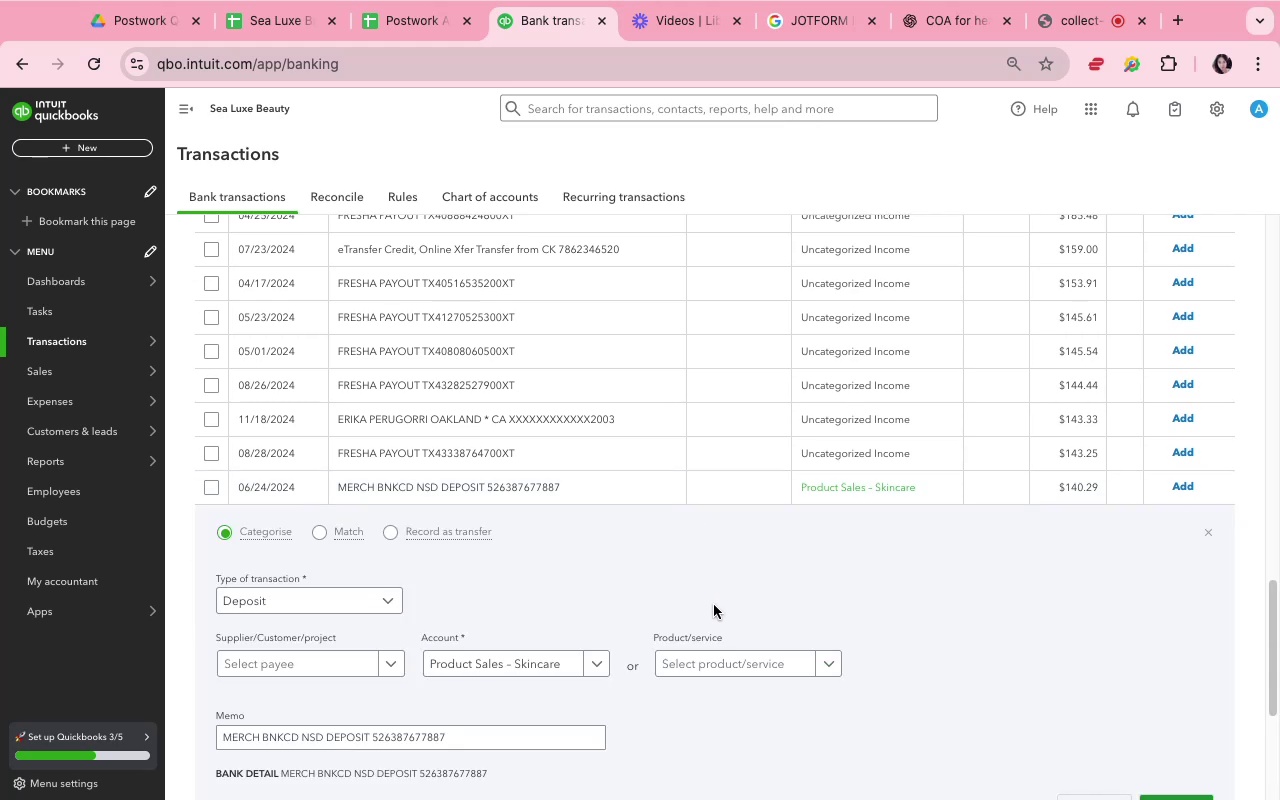 
scroll: coordinate [714, 604], scroll_direction: down, amount: 9.0
 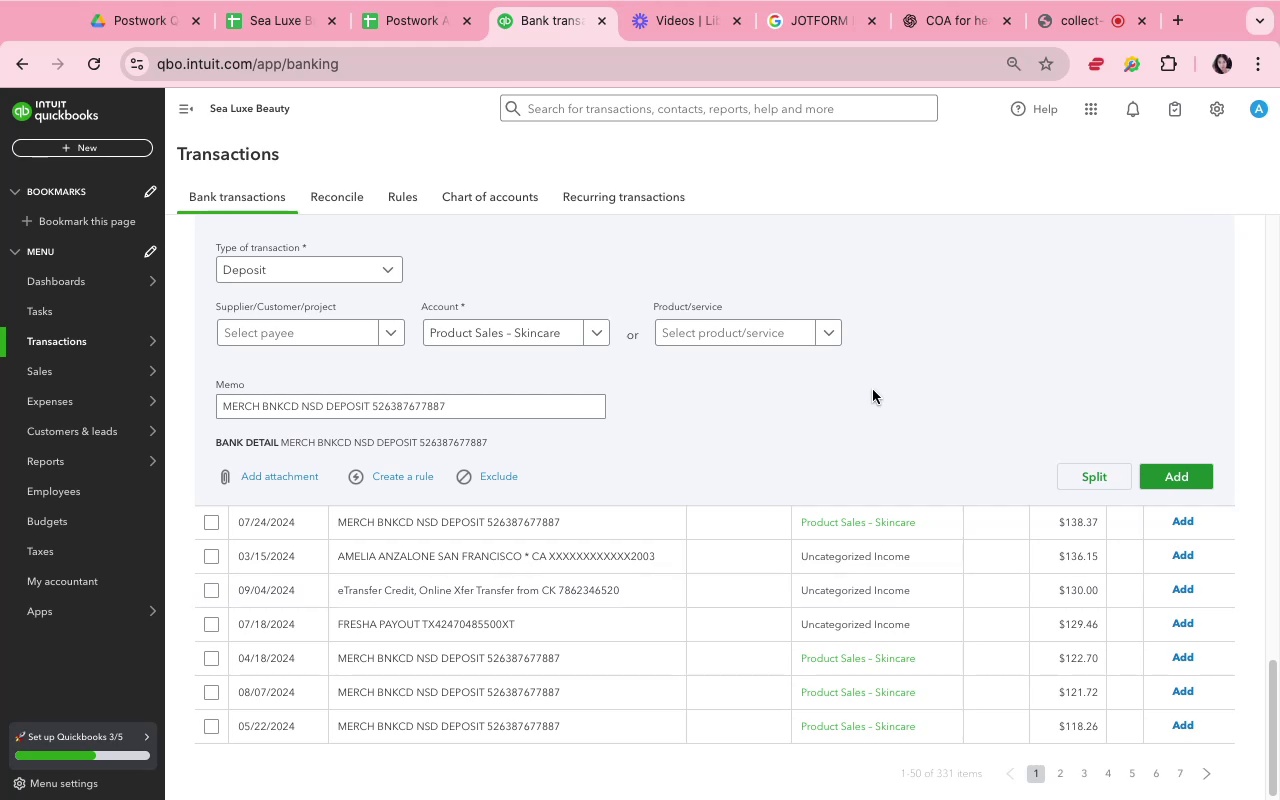 
left_click([873, 390])
 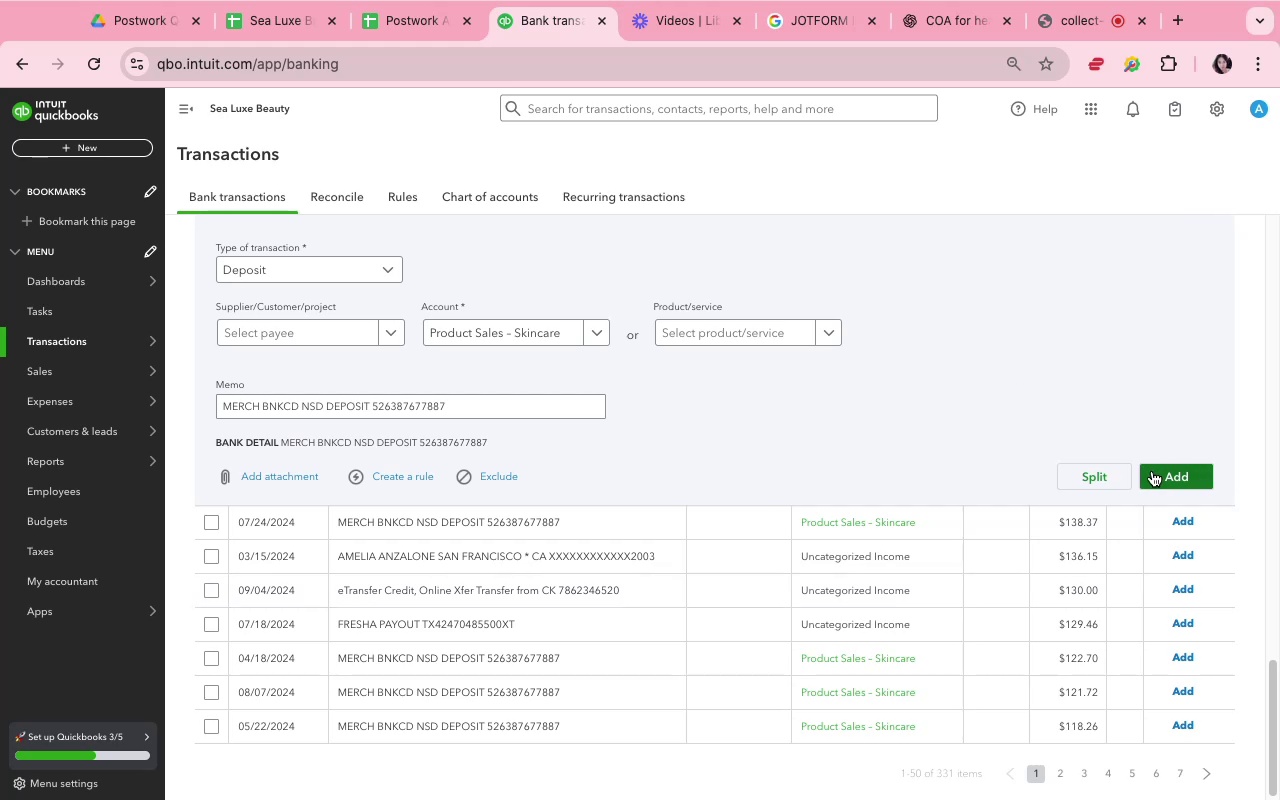 
left_click([1152, 471])
 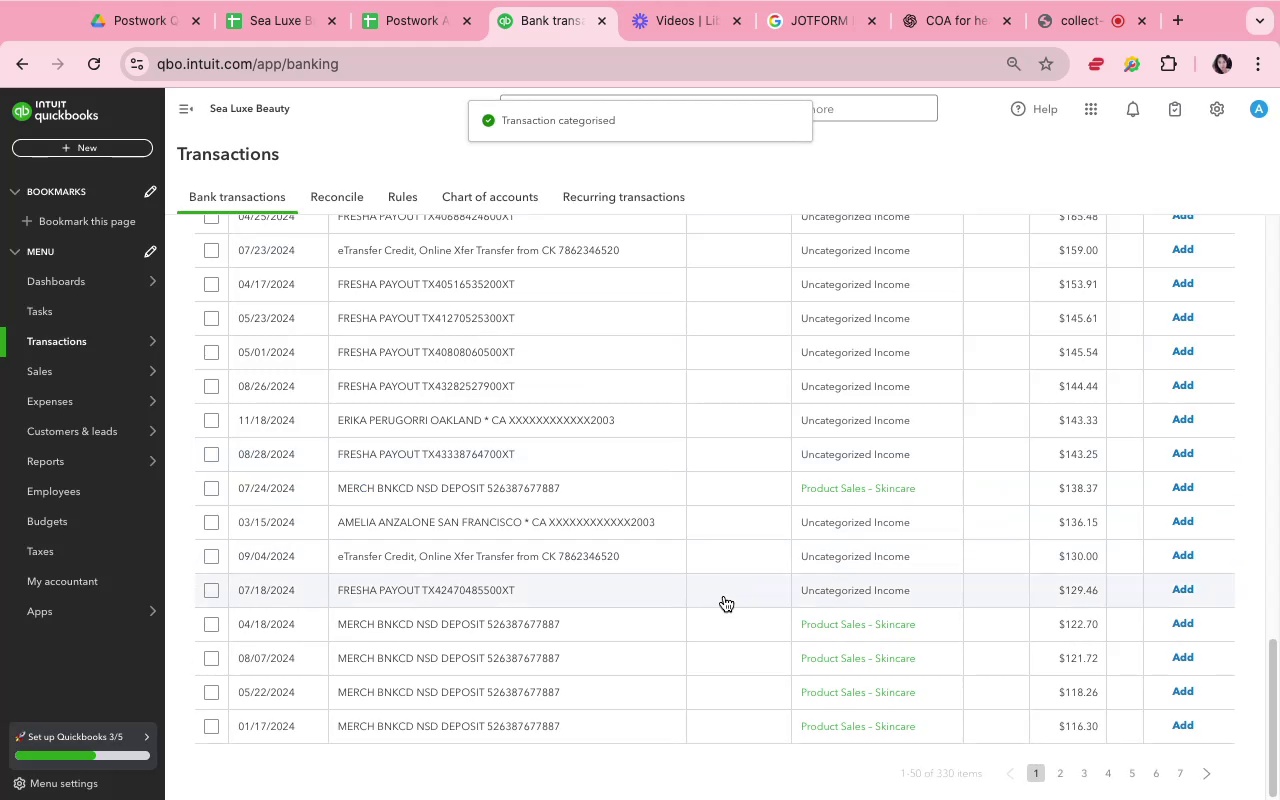 
wait(5.59)
 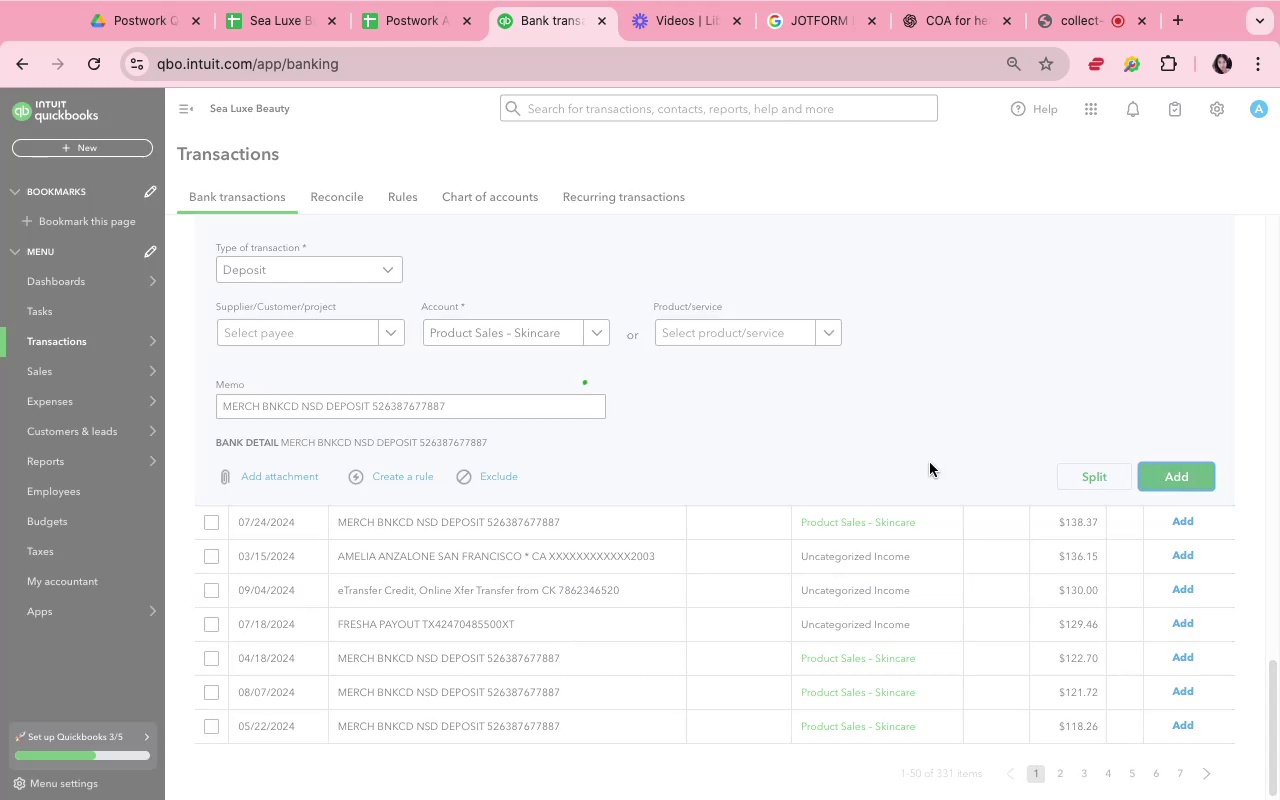 
scroll: coordinate [723, 596], scroll_direction: up, amount: 29.0
 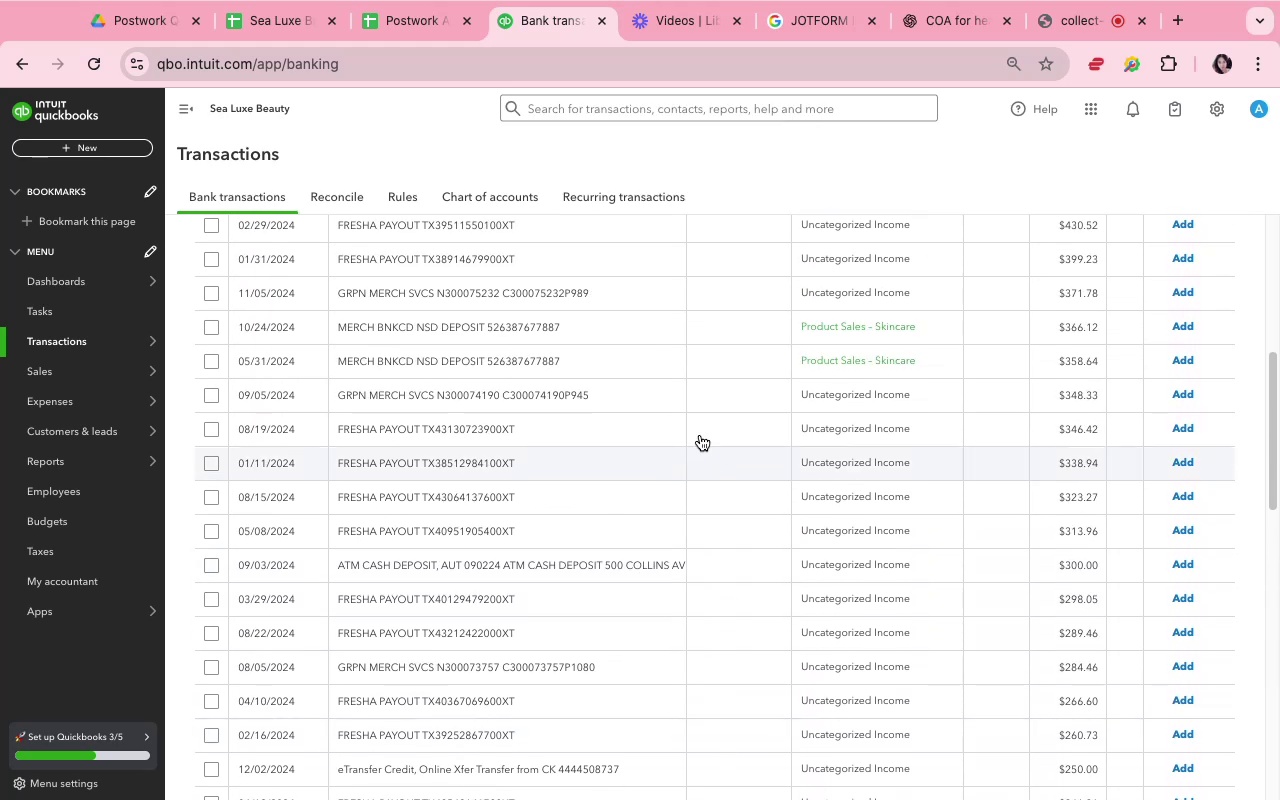 
left_click([691, 338])
 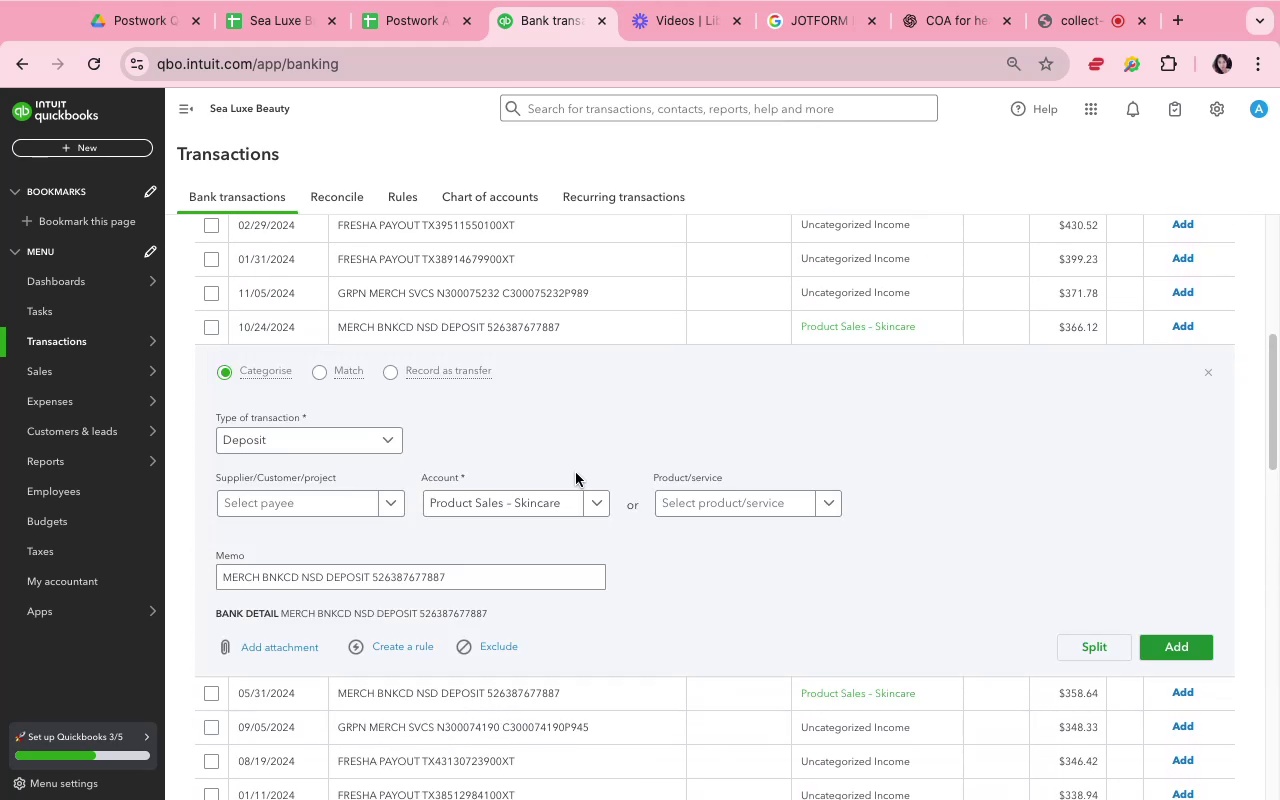 
left_click([596, 495])
 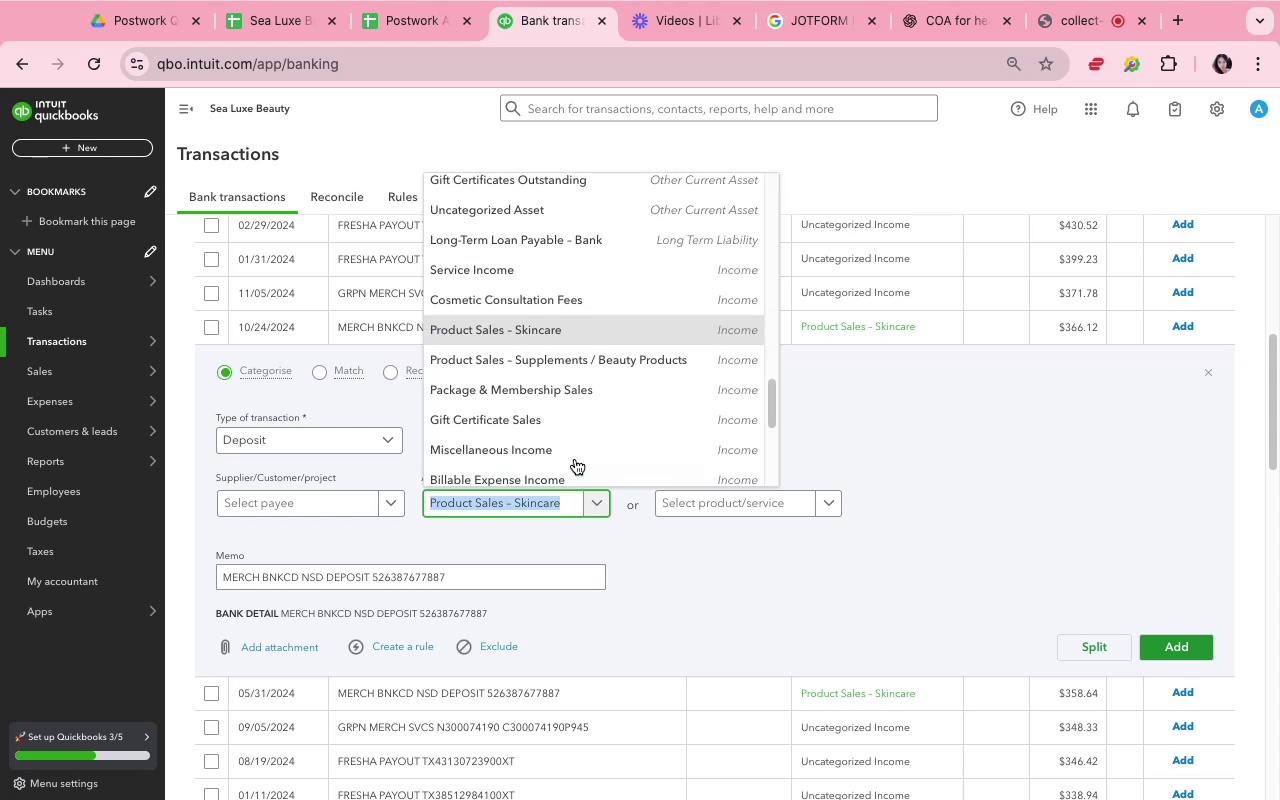 
left_click([584, 363])
 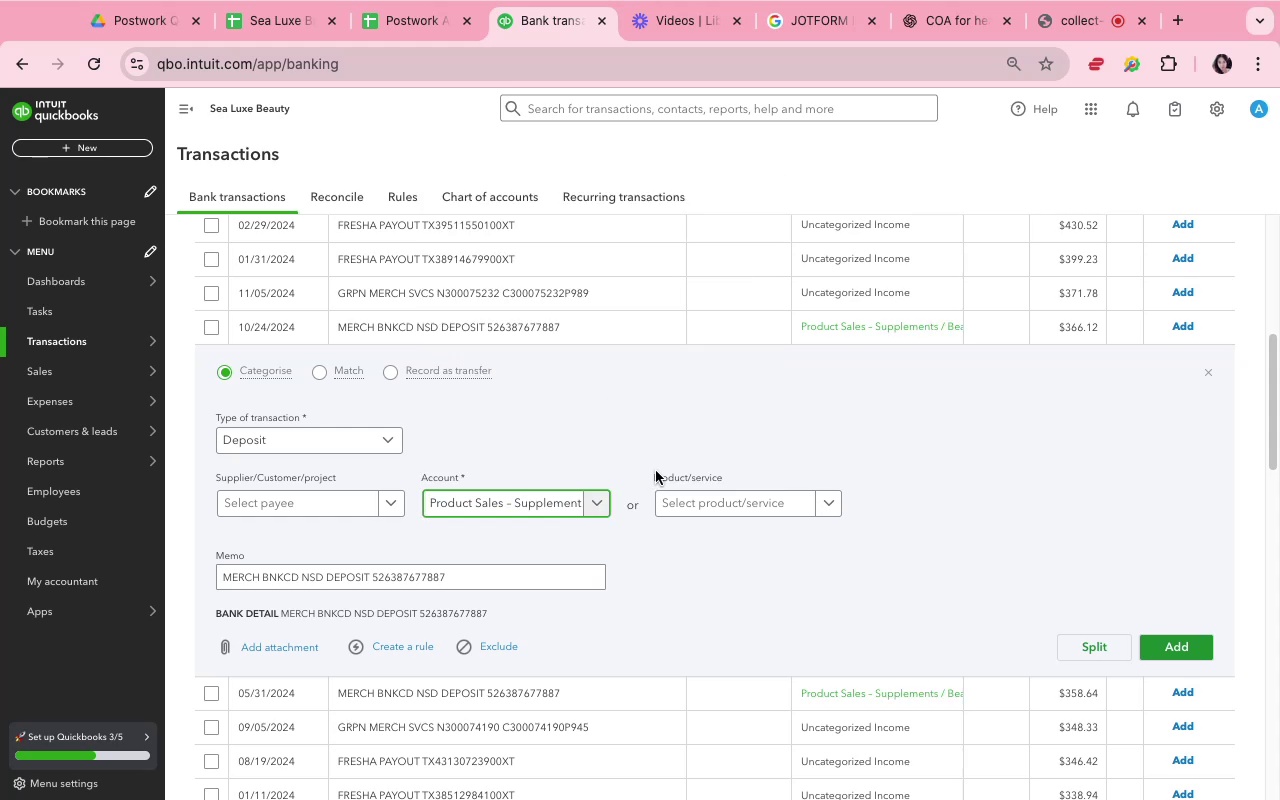 
left_click([708, 553])
 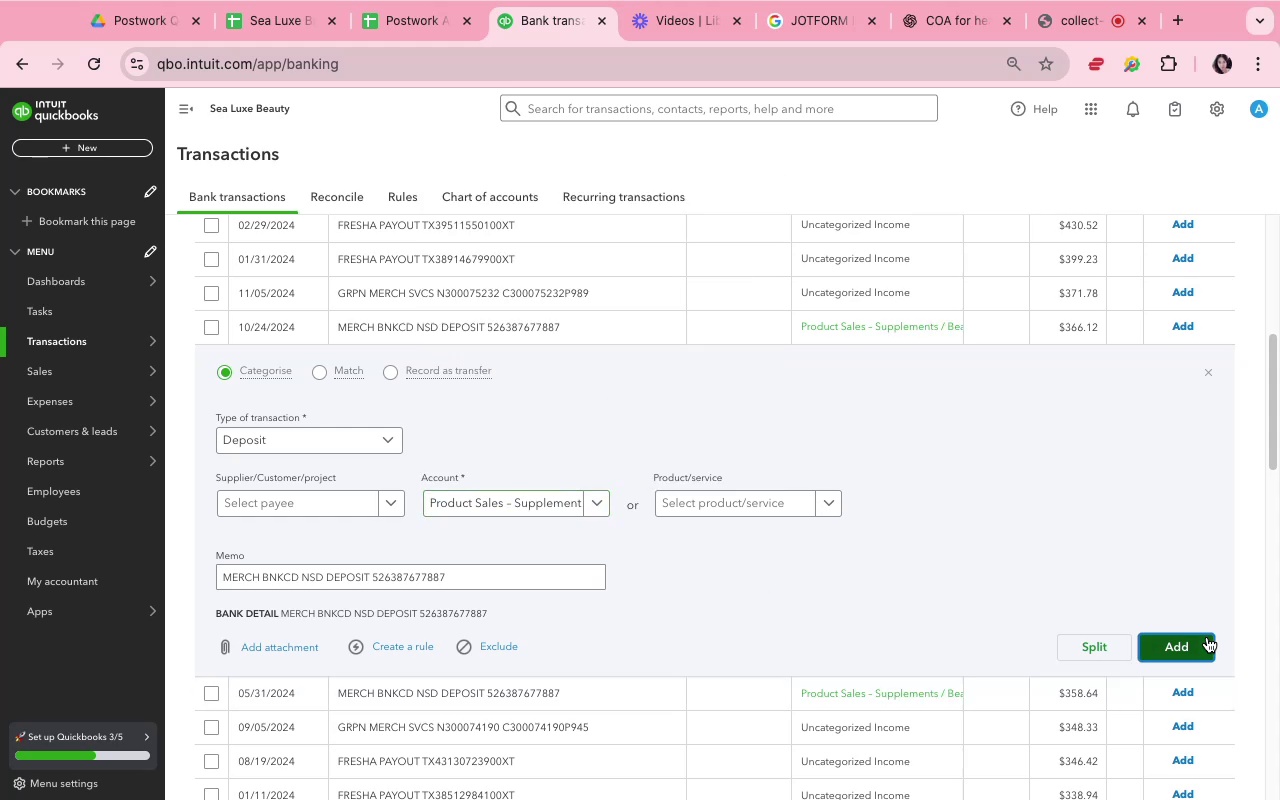 
left_click([1207, 637])
 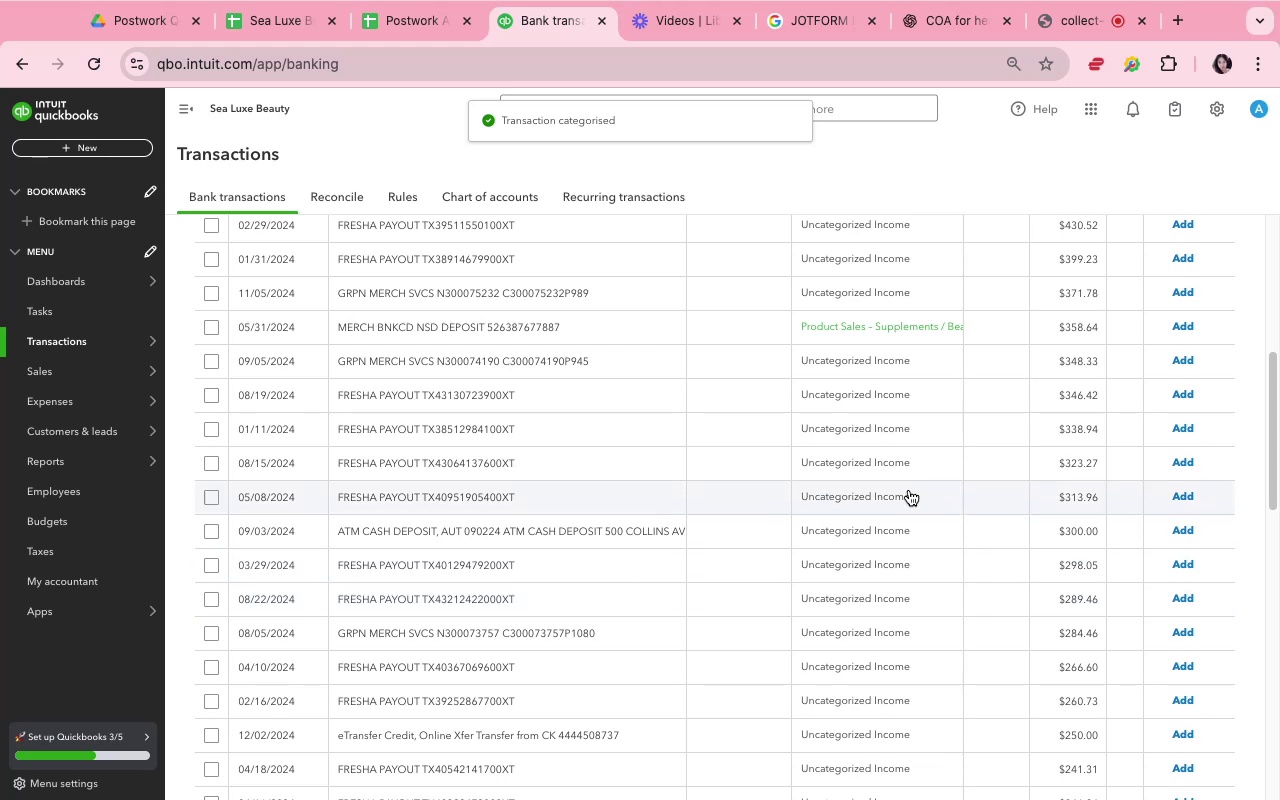 
wait(5.12)
 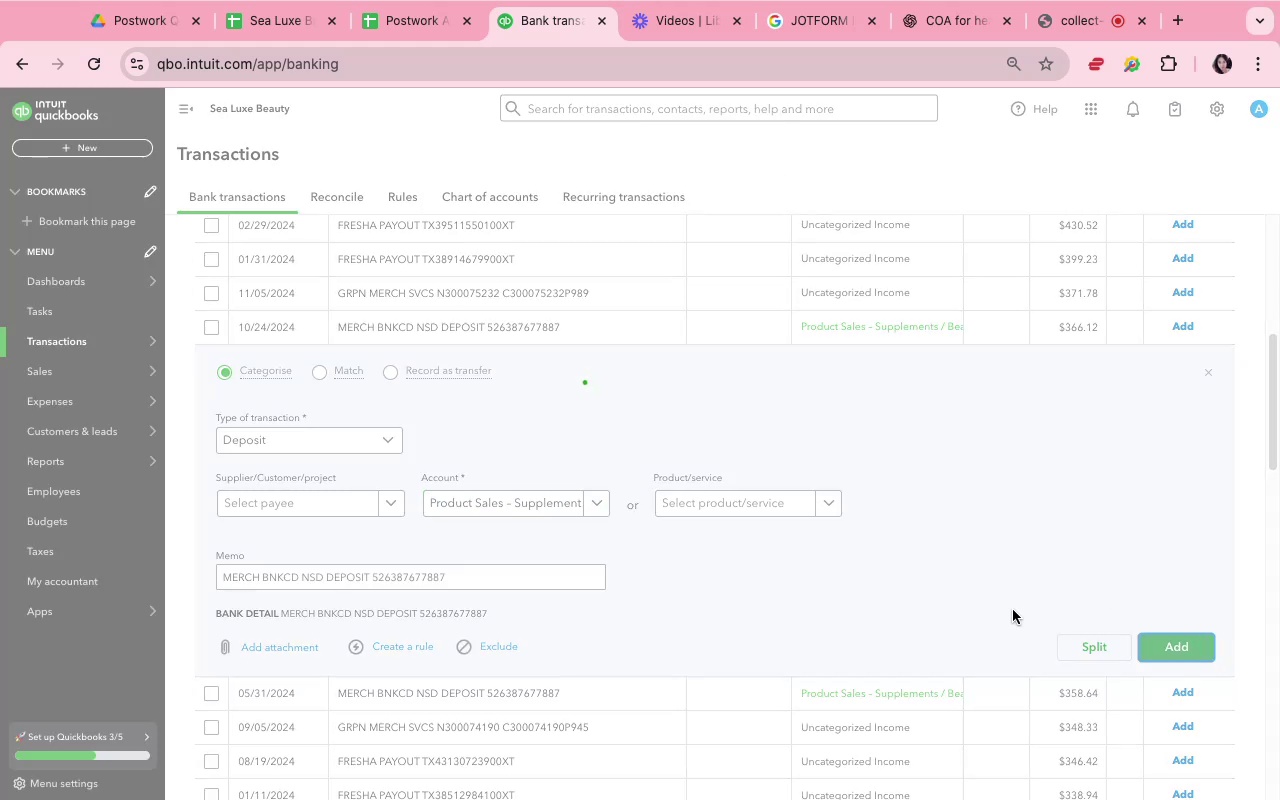 
left_click([750, 331])
 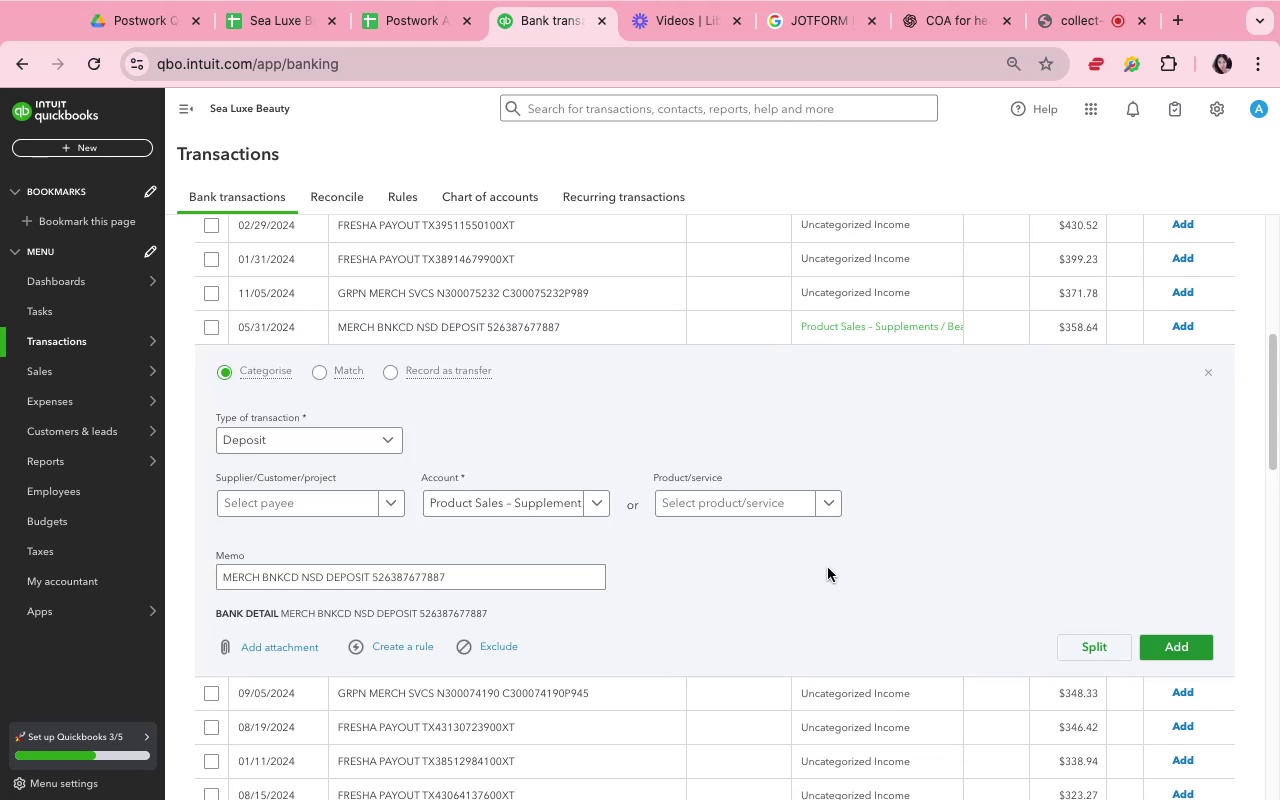 
left_click([832, 582])
 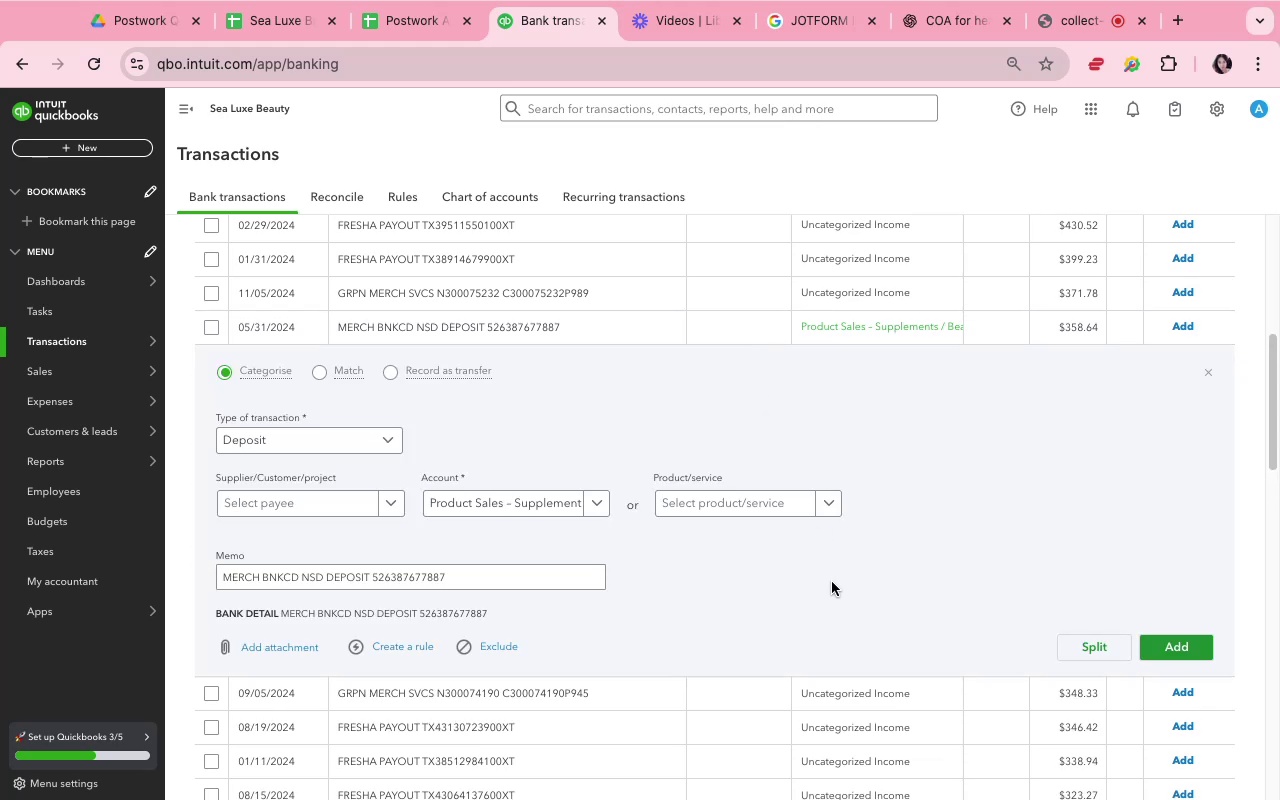 
scroll: coordinate [831, 582], scroll_direction: up, amount: 20.0
 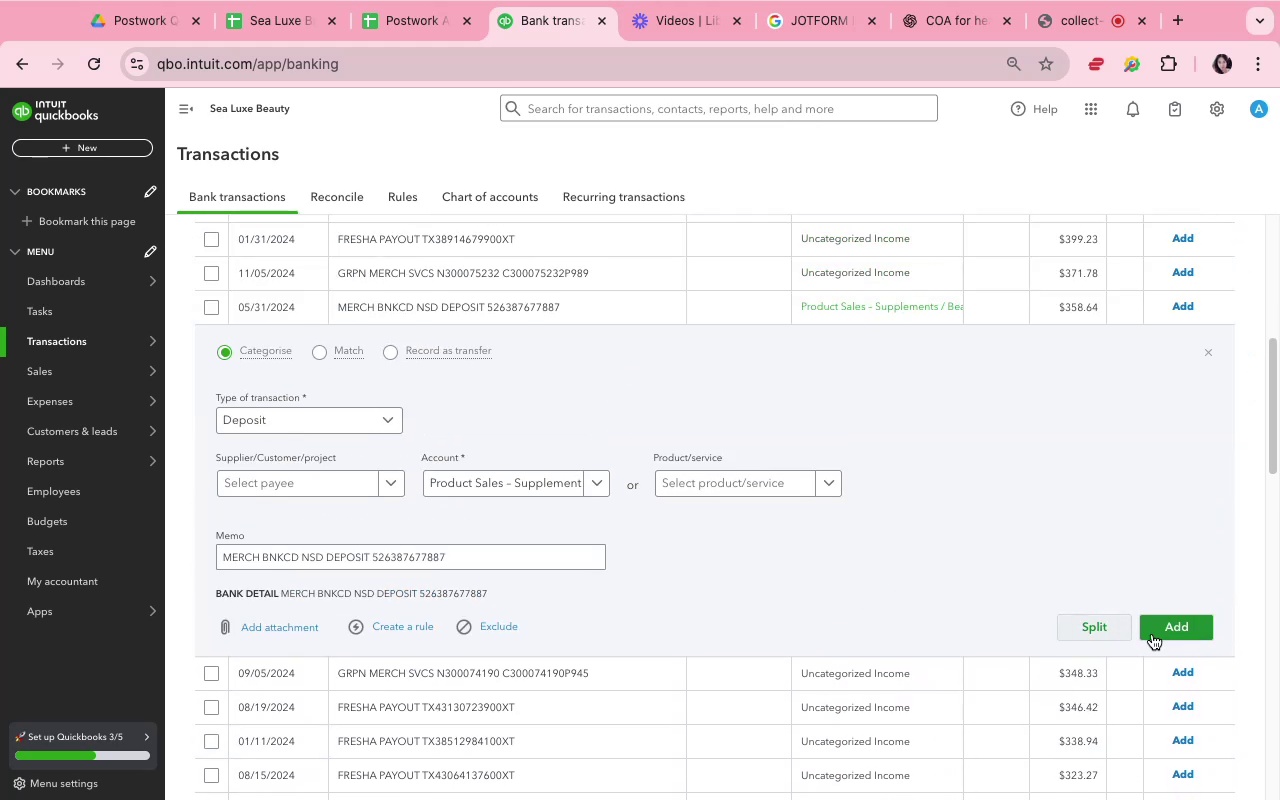 
left_click([1176, 635])
 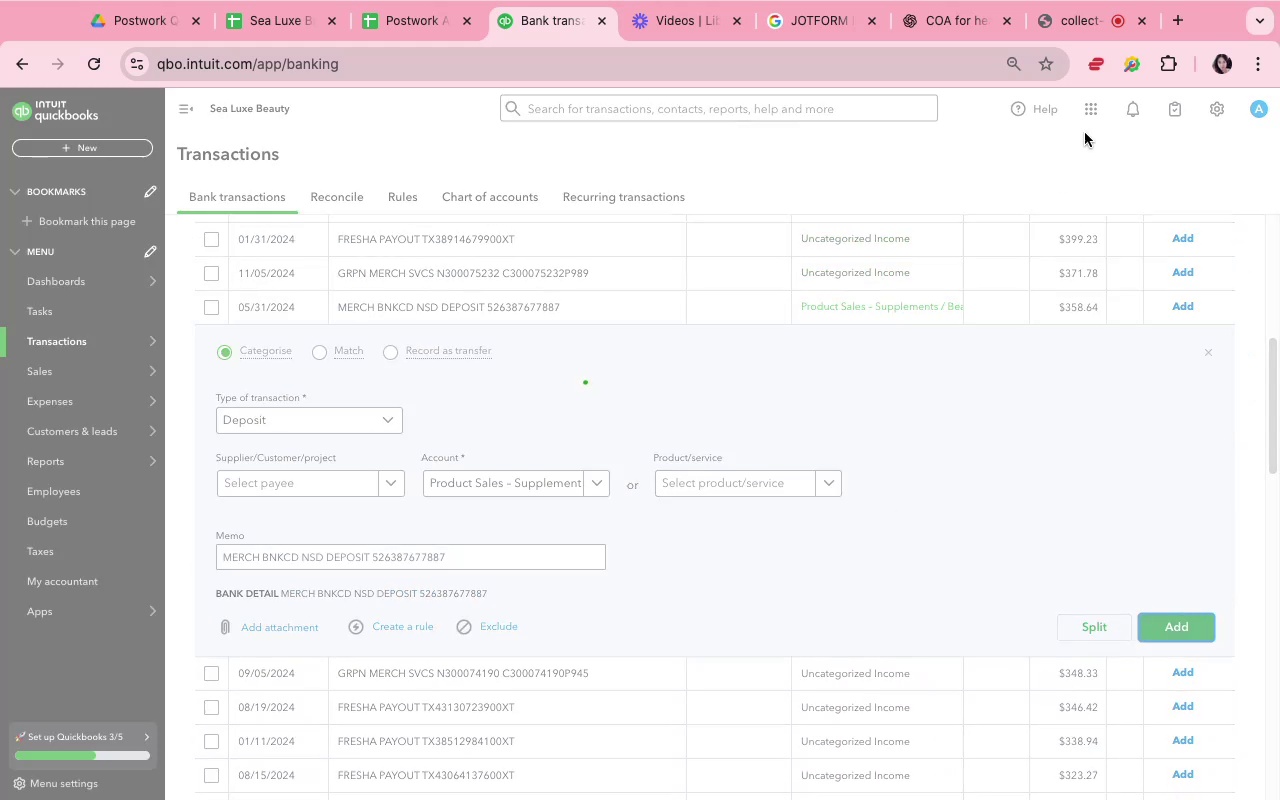 
mouse_move([1141, 106])
 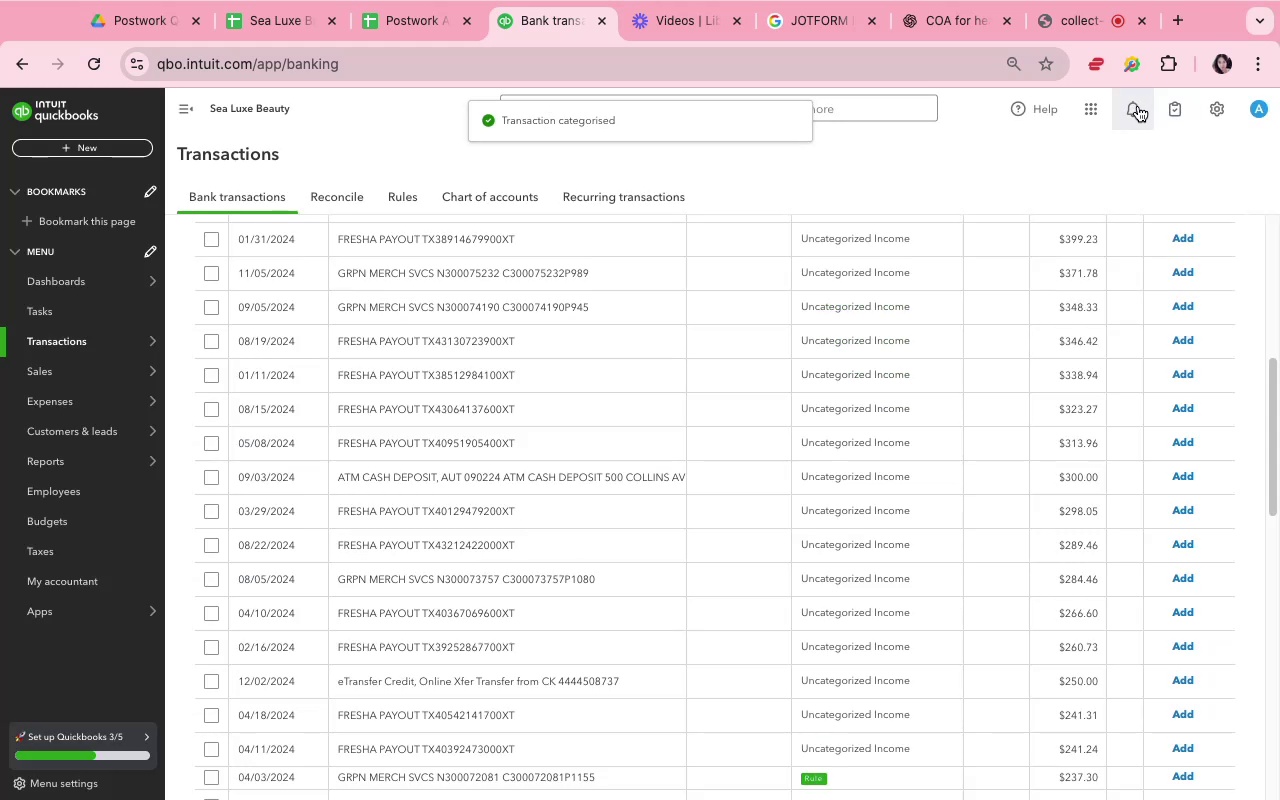 
left_click([1138, 107])
 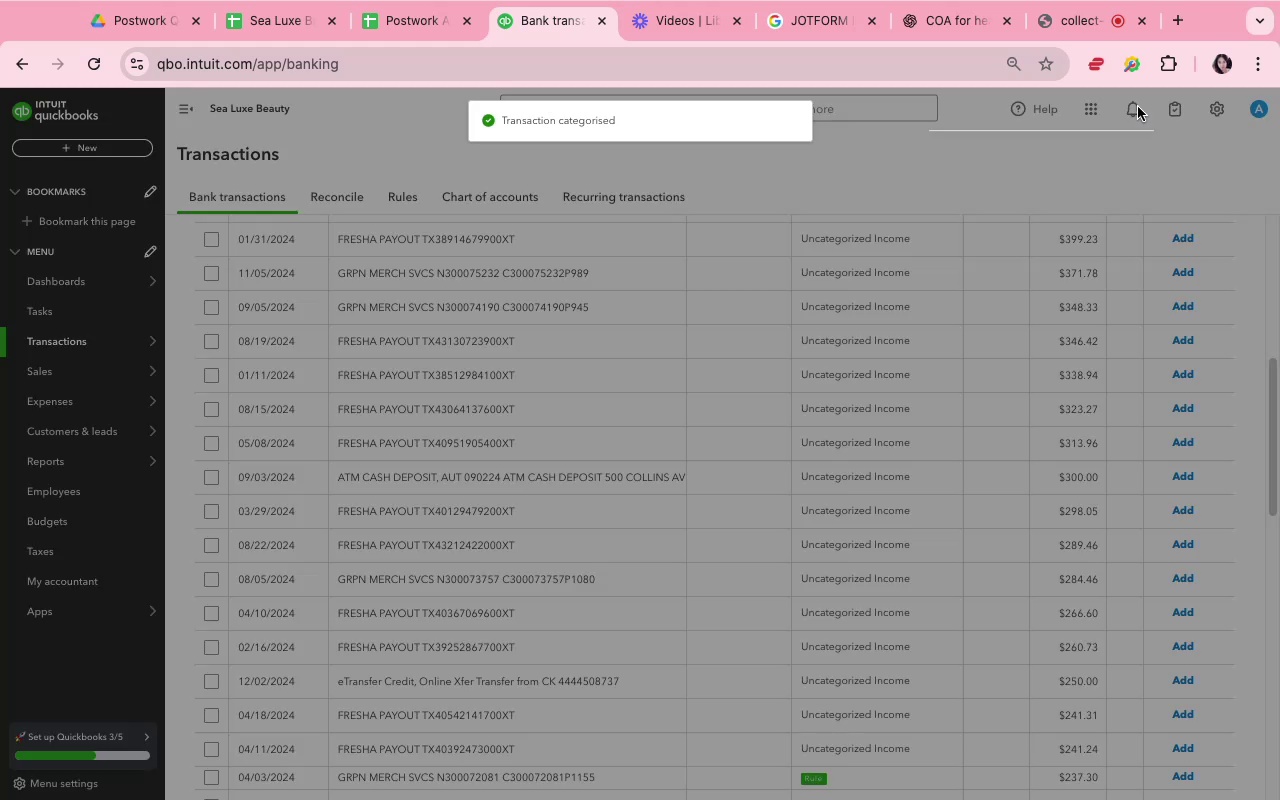 
mouse_move([979, 168])
 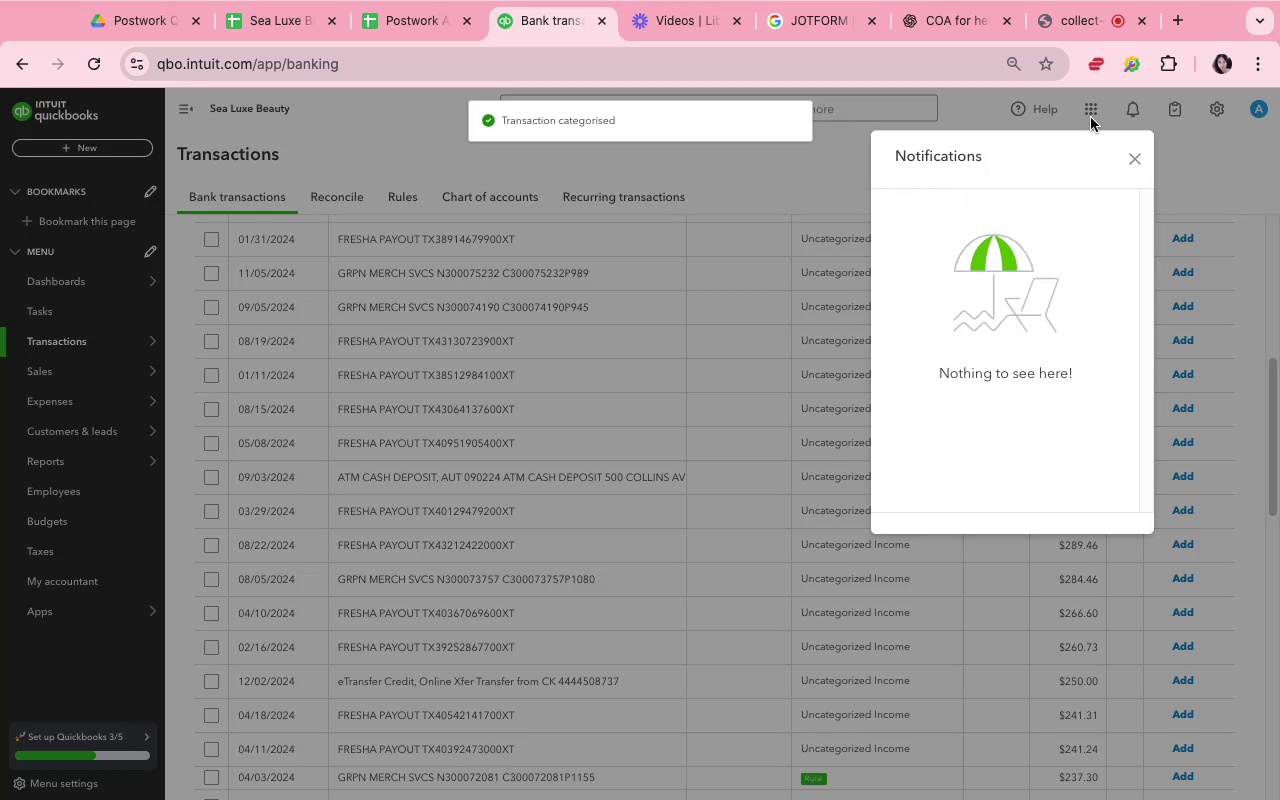 
left_click([1096, 115])
 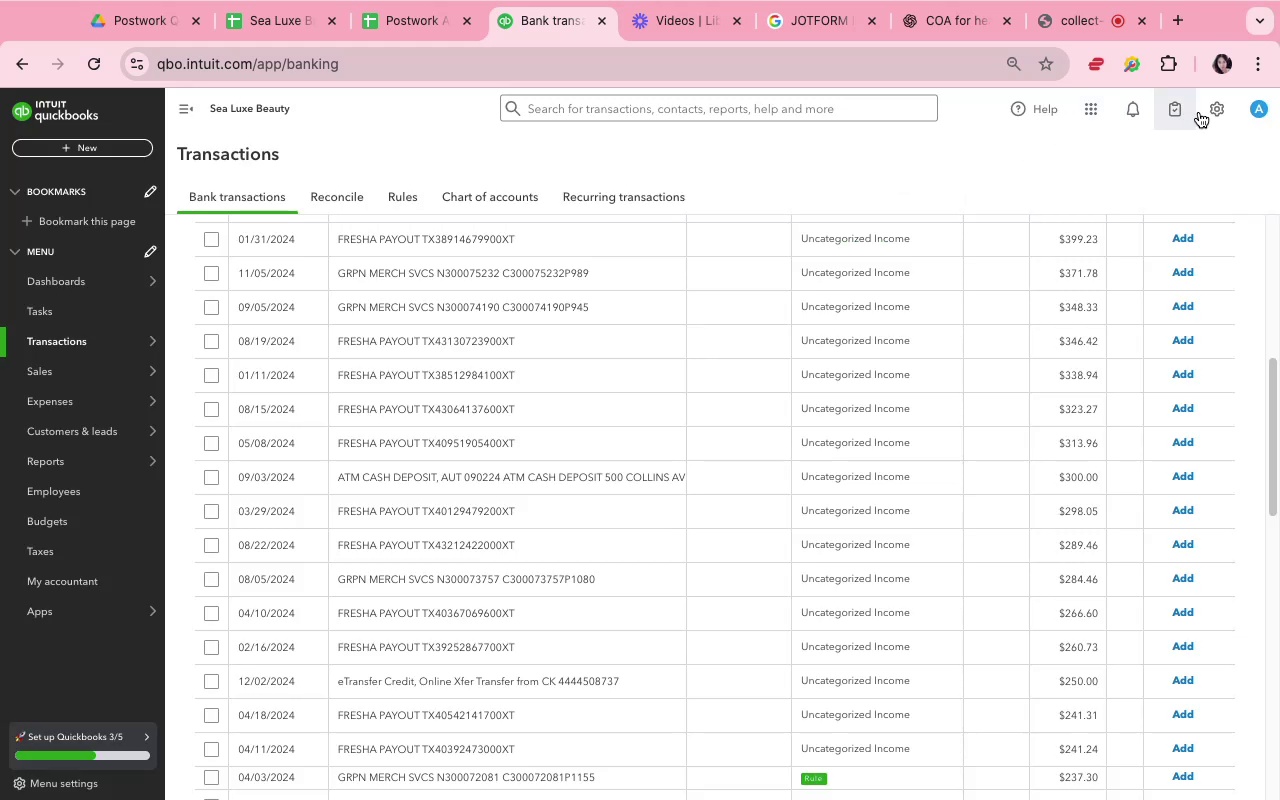 
left_click([1209, 113])
 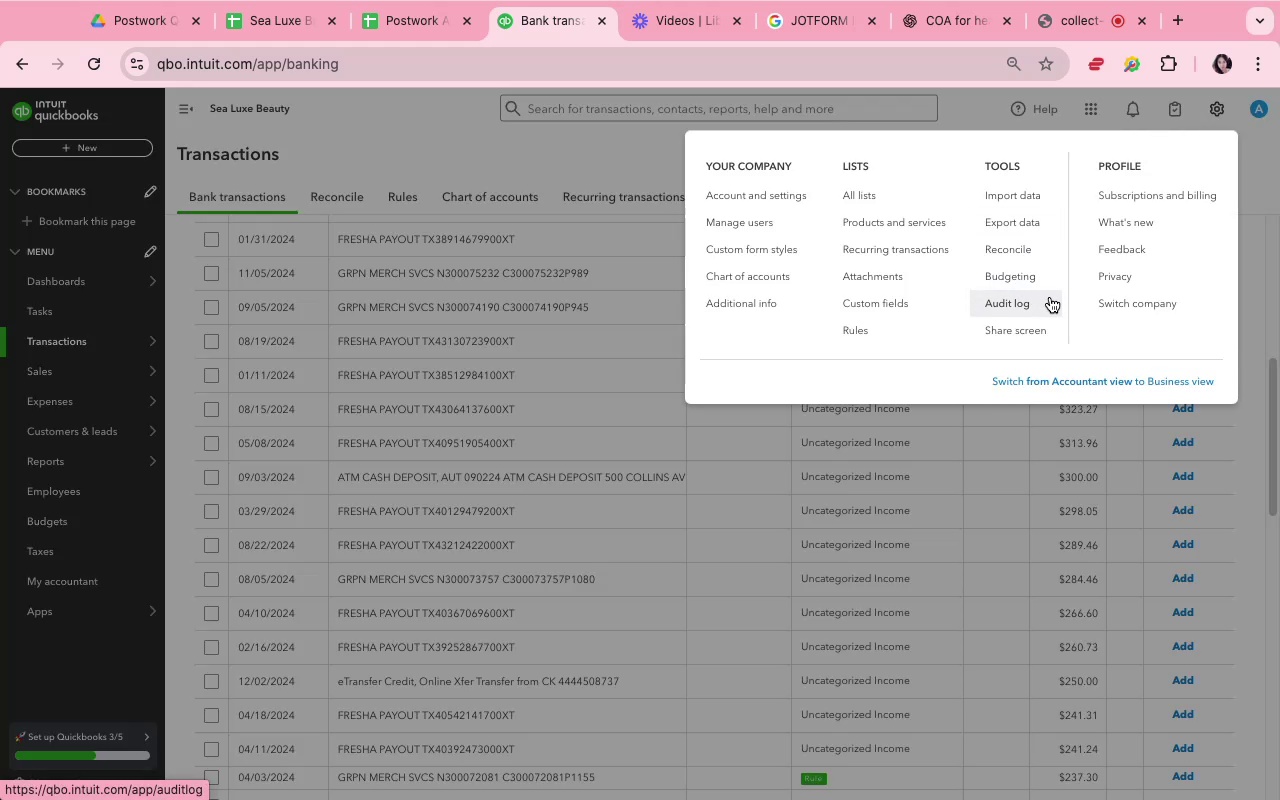 
left_click([1038, 295])
 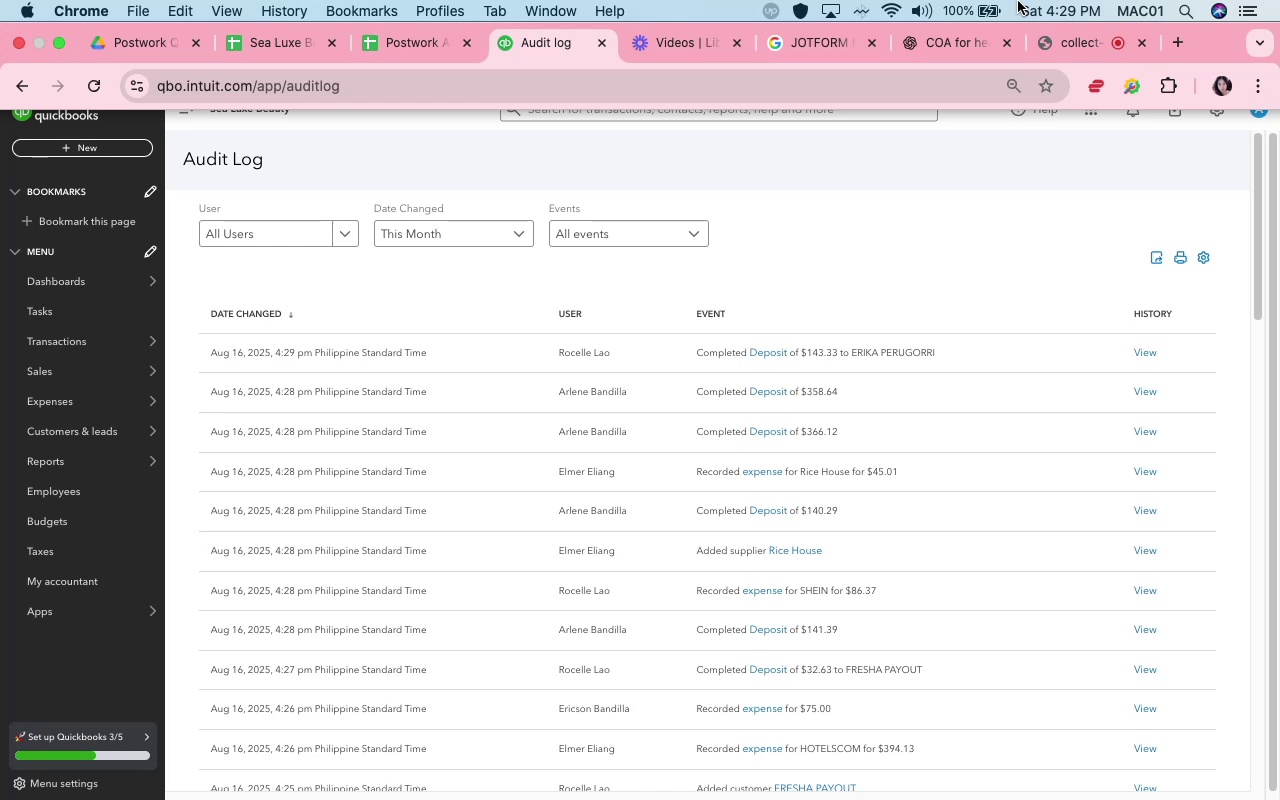 
wait(29.34)
 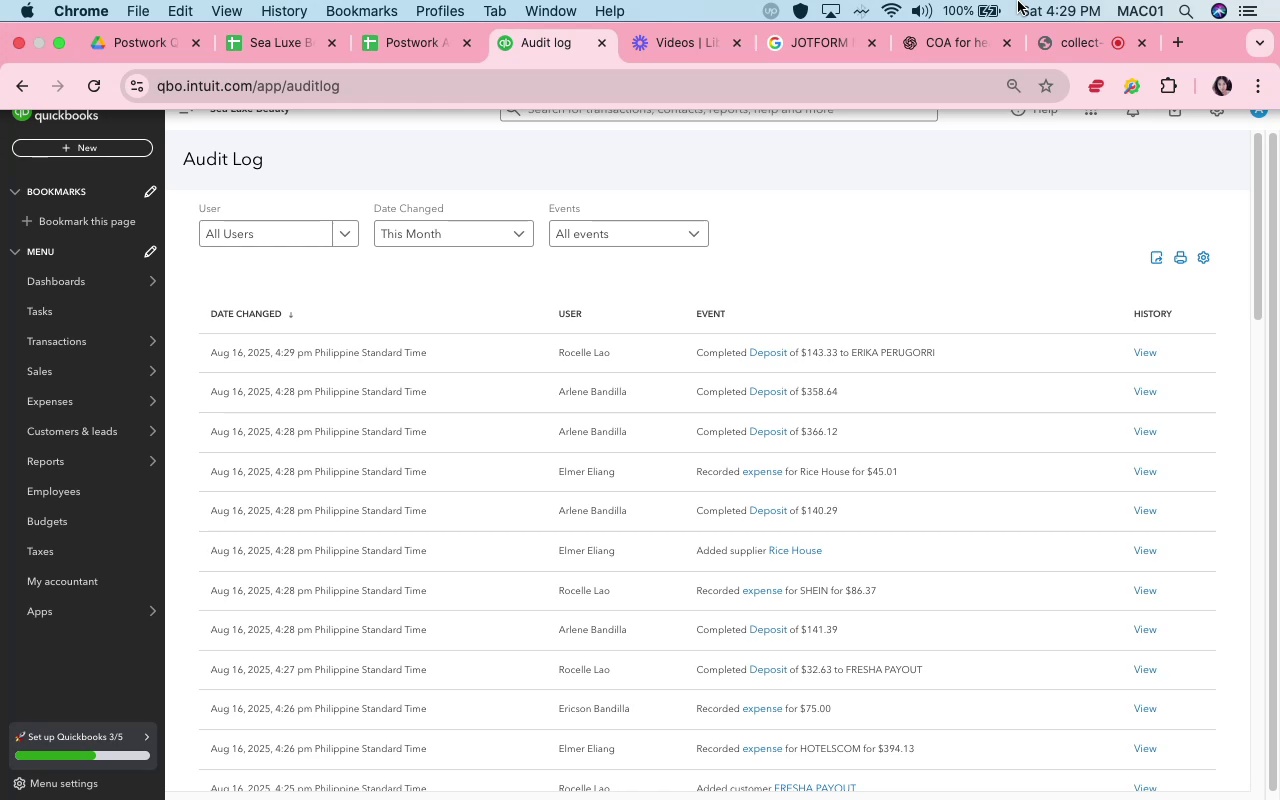 
scroll: coordinate [903, 605], scroll_direction: up, amount: 7.0
 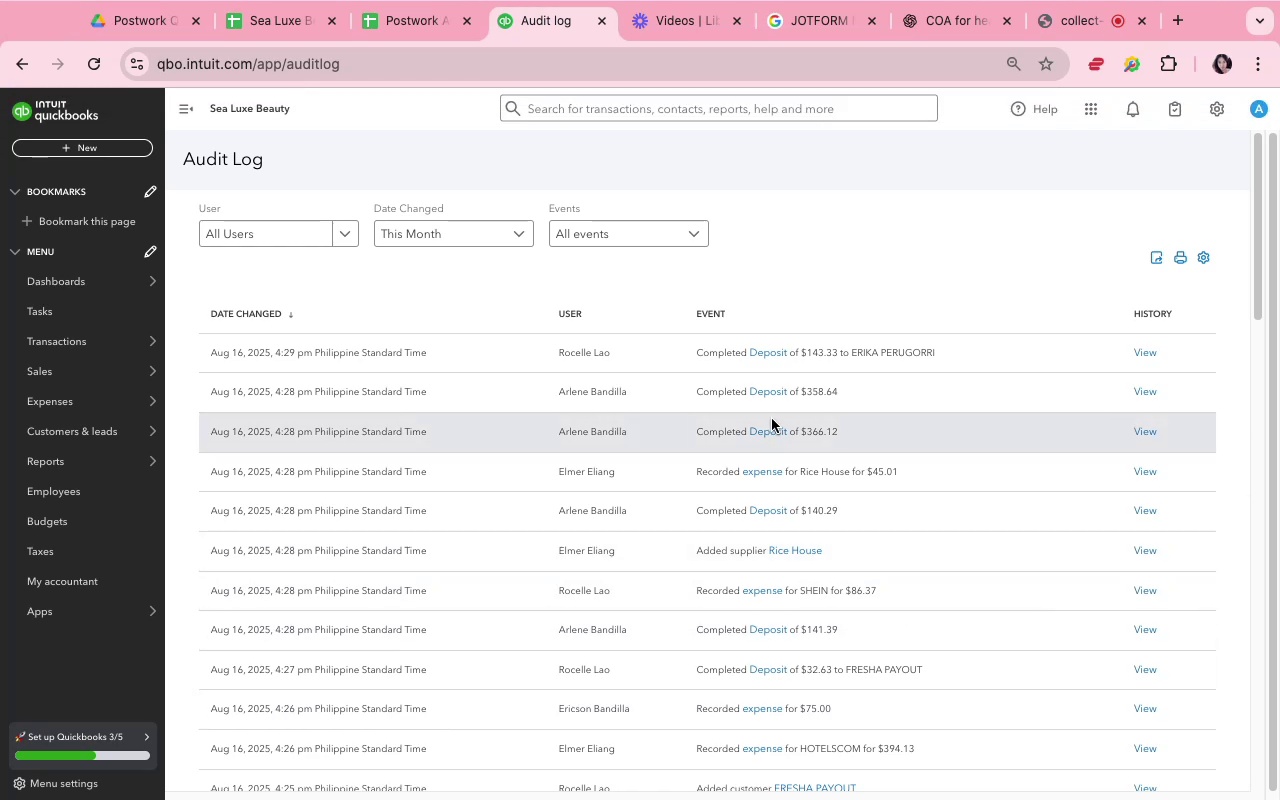 
scroll: coordinate [946, 217], scroll_direction: down, amount: 8.0
 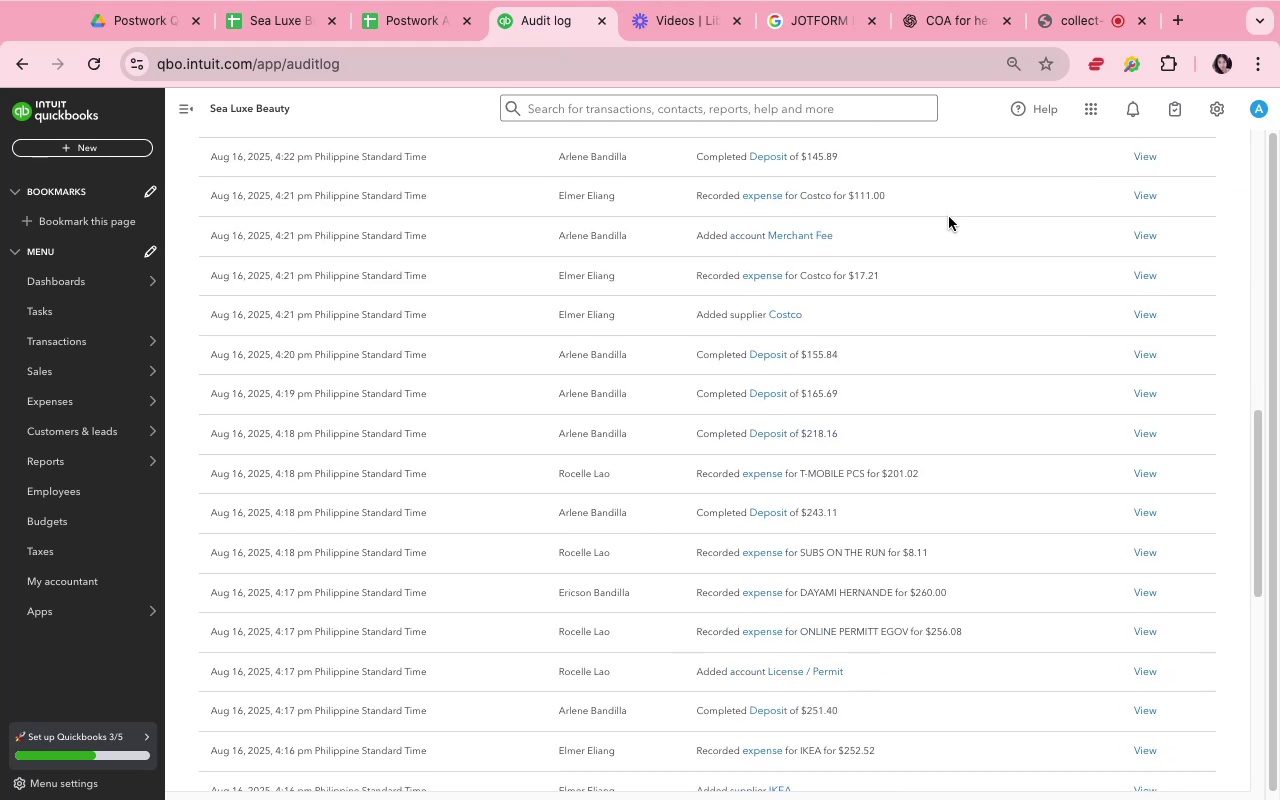 
scroll: coordinate [838, 246], scroll_direction: up, amount: 60.0
 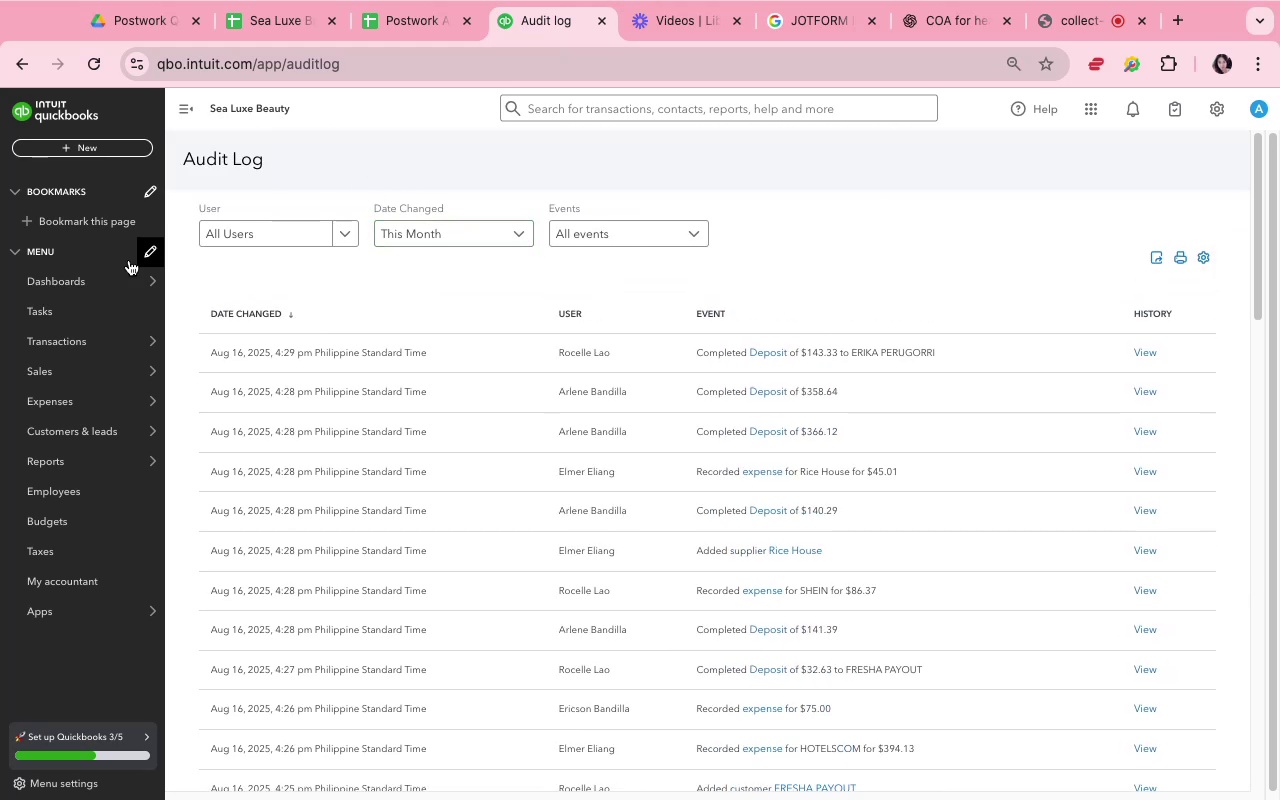 
mouse_move([103, 340])
 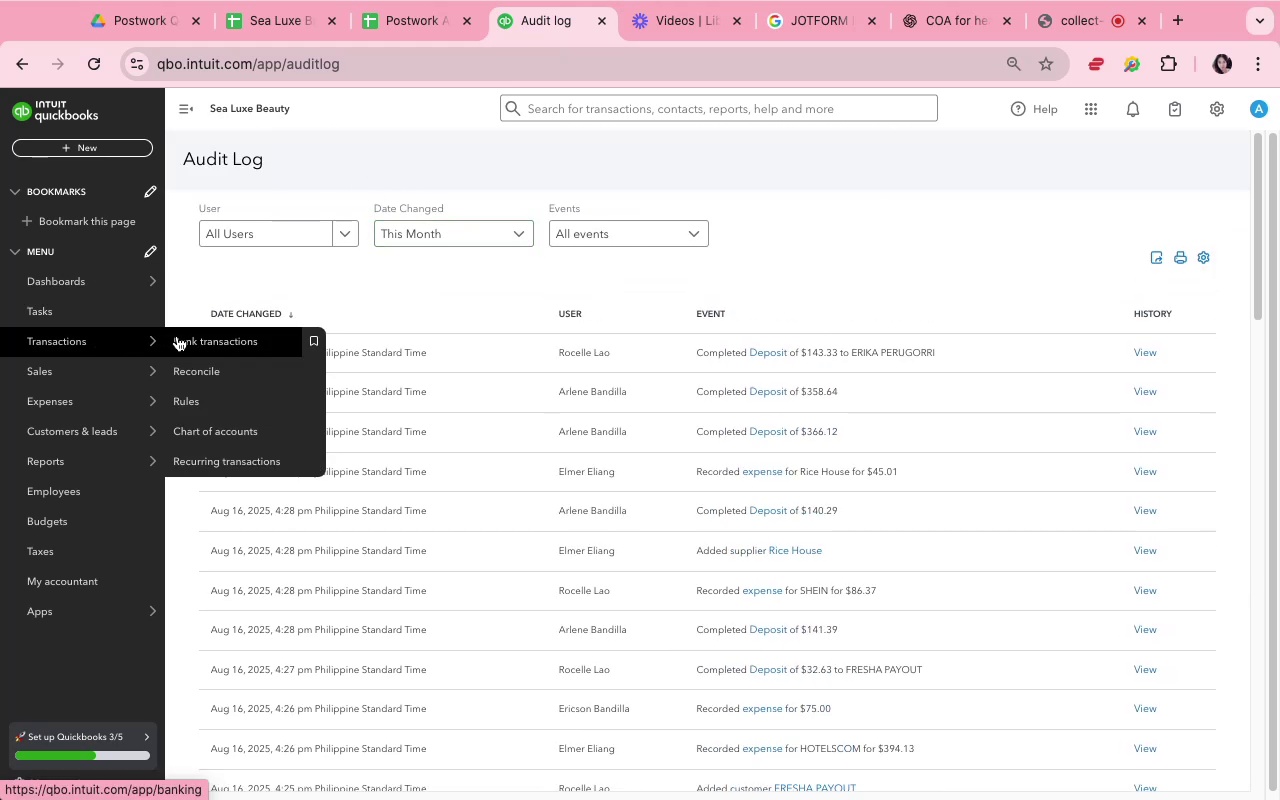 
left_click([178, 336])
 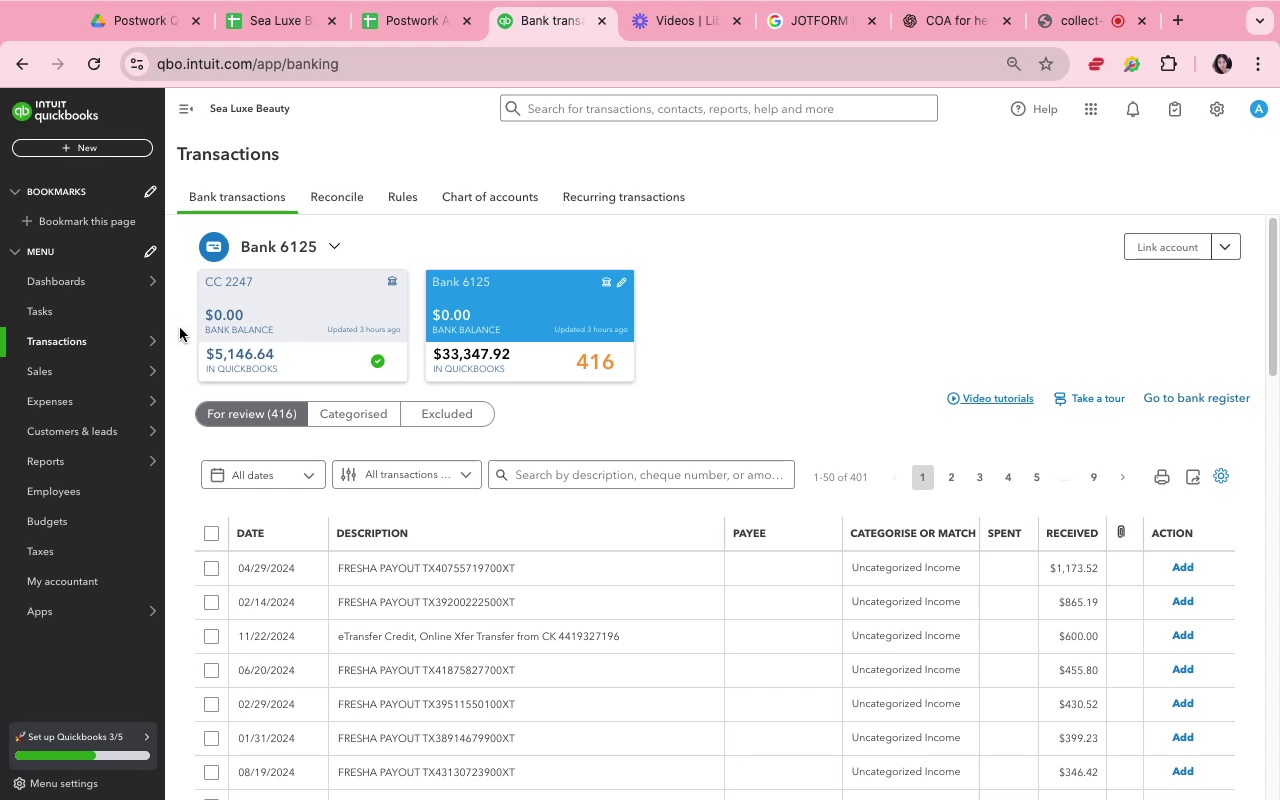 
wait(16.72)
 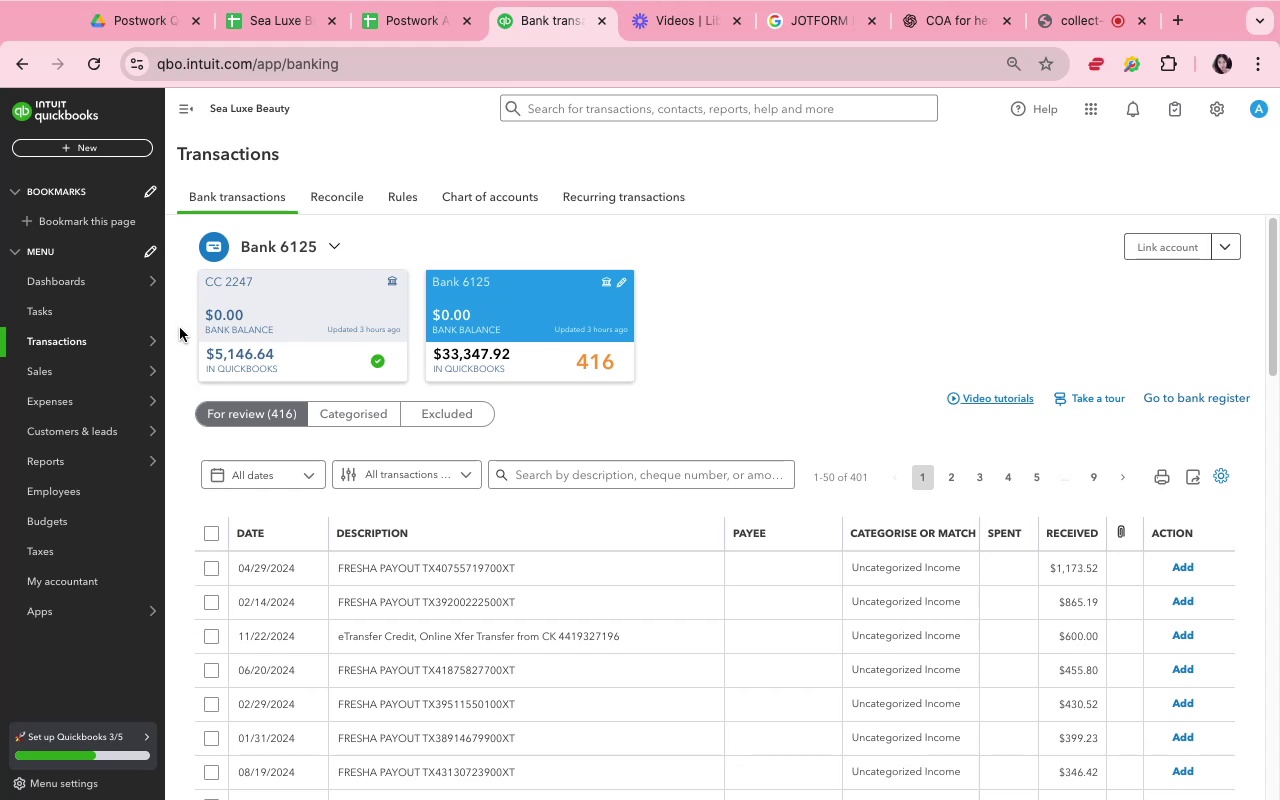 
scroll: coordinate [544, 557], scroll_direction: down, amount: 10.0
 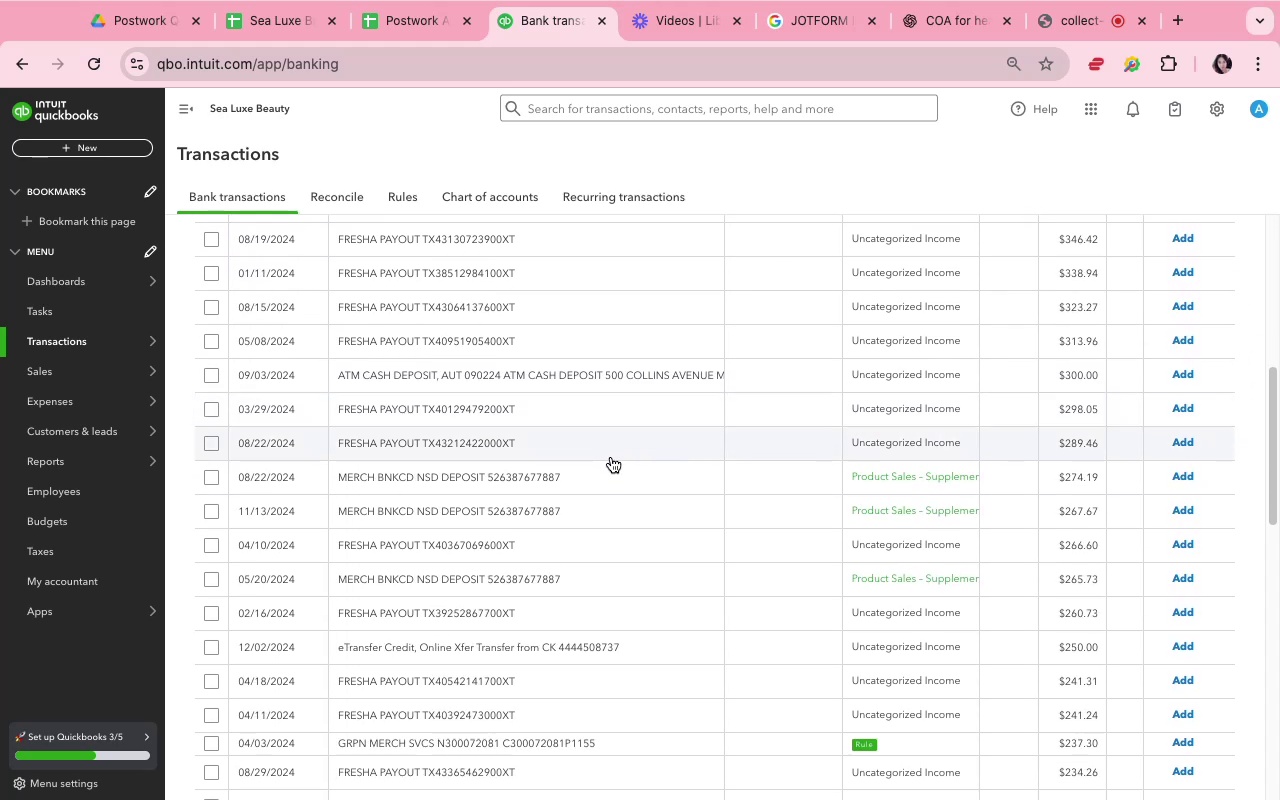 
left_click([612, 469])
 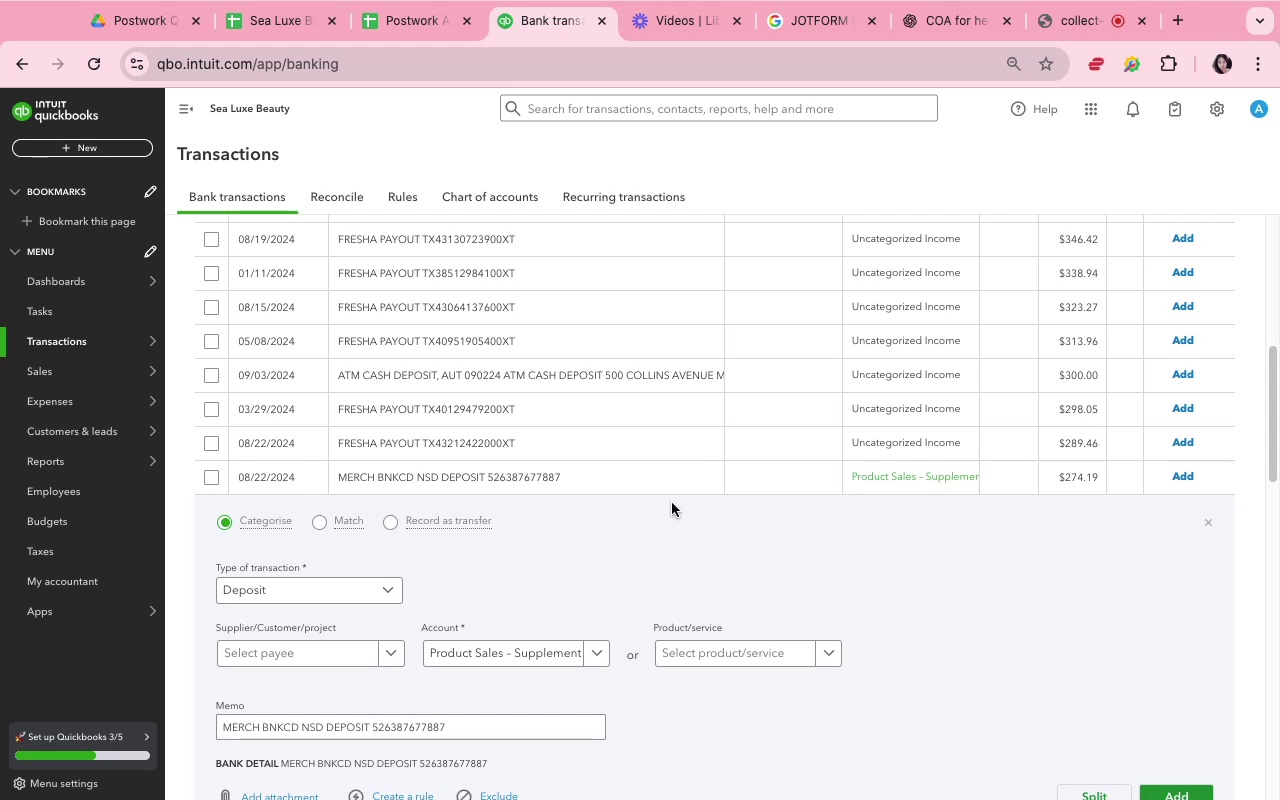 
wait(36.55)
 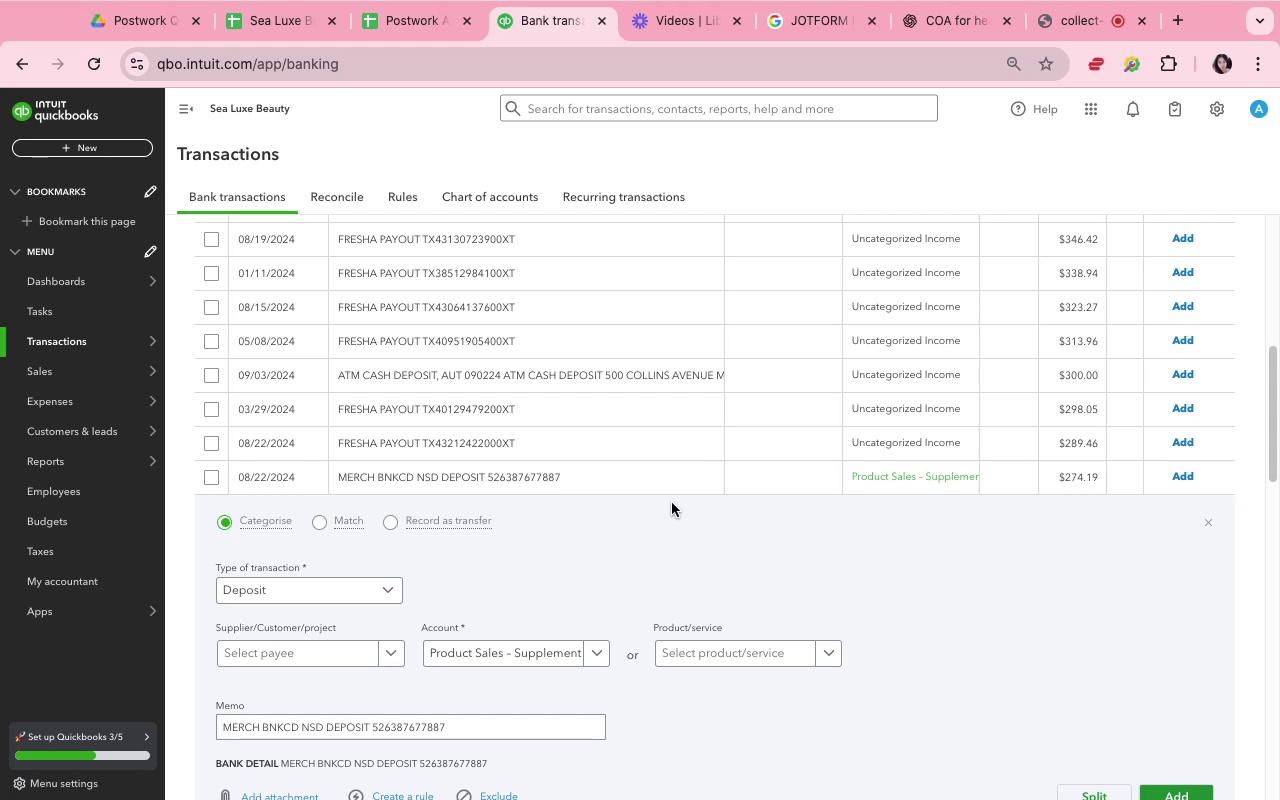 
left_click([678, 510])
 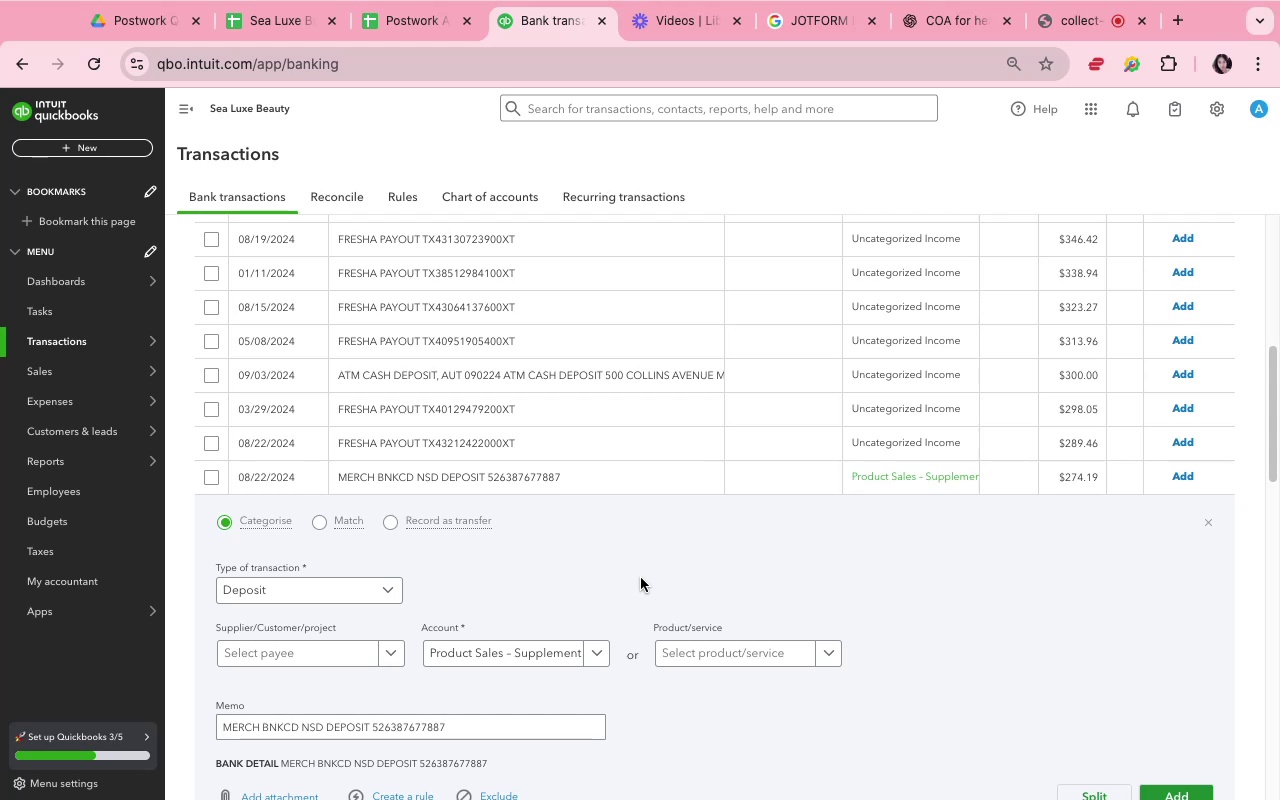 
wait(66.02)
 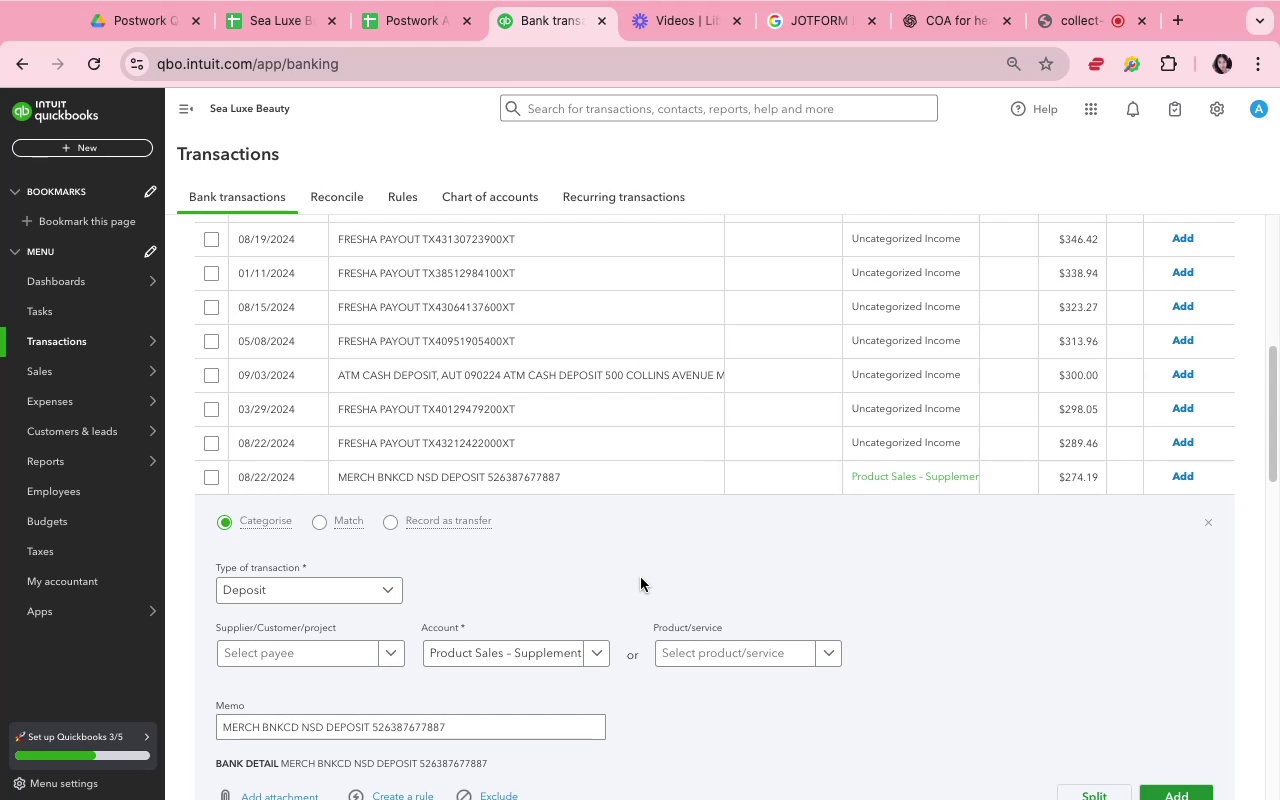 
scroll: coordinate [644, 578], scroll_direction: down, amount: 11.0
 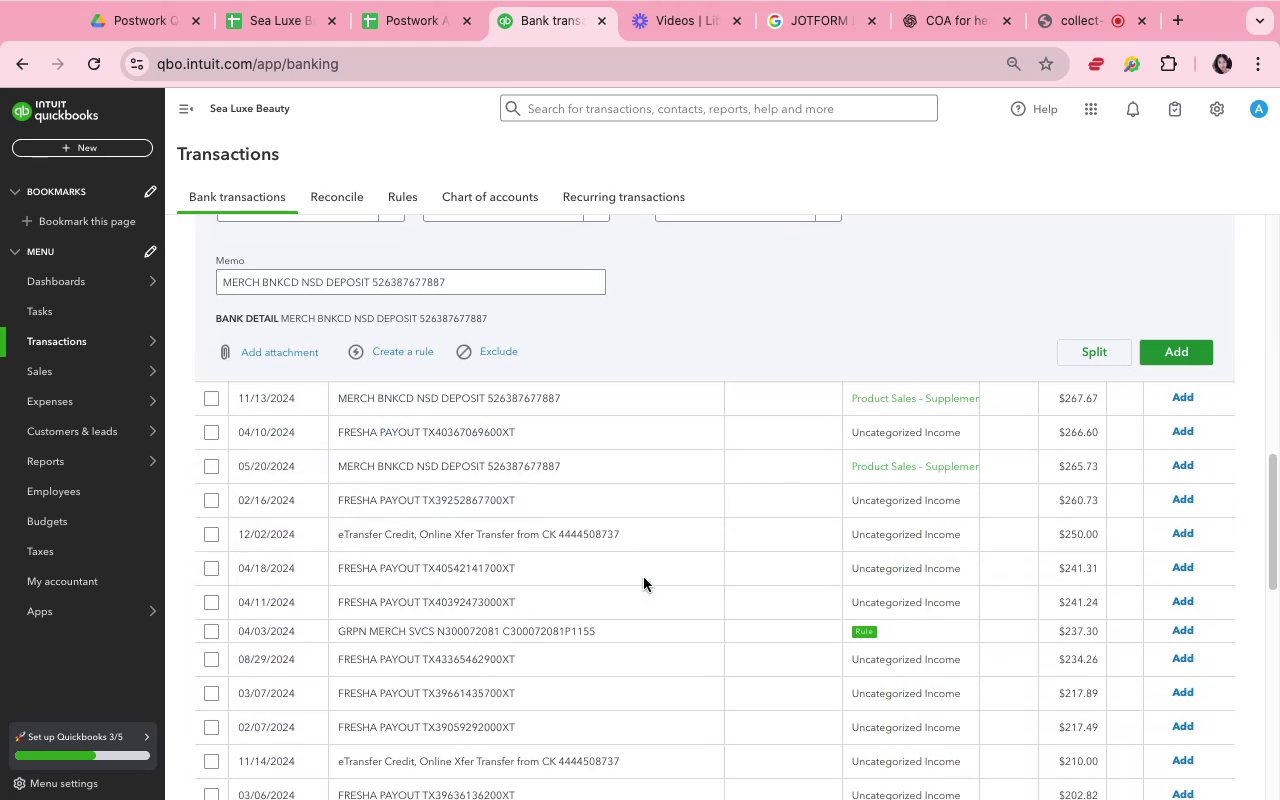 
scroll: coordinate [685, 578], scroll_direction: up, amount: 6.0
 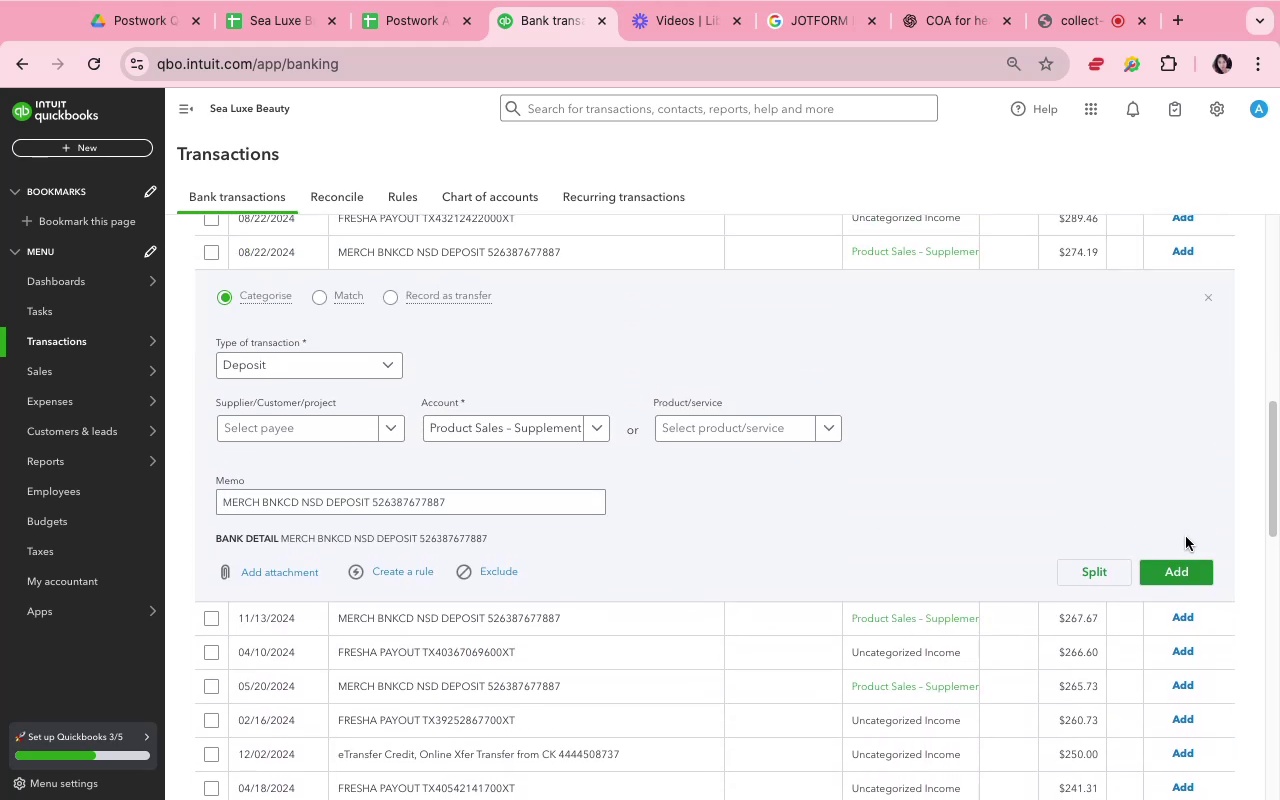 
left_click([1191, 568])
 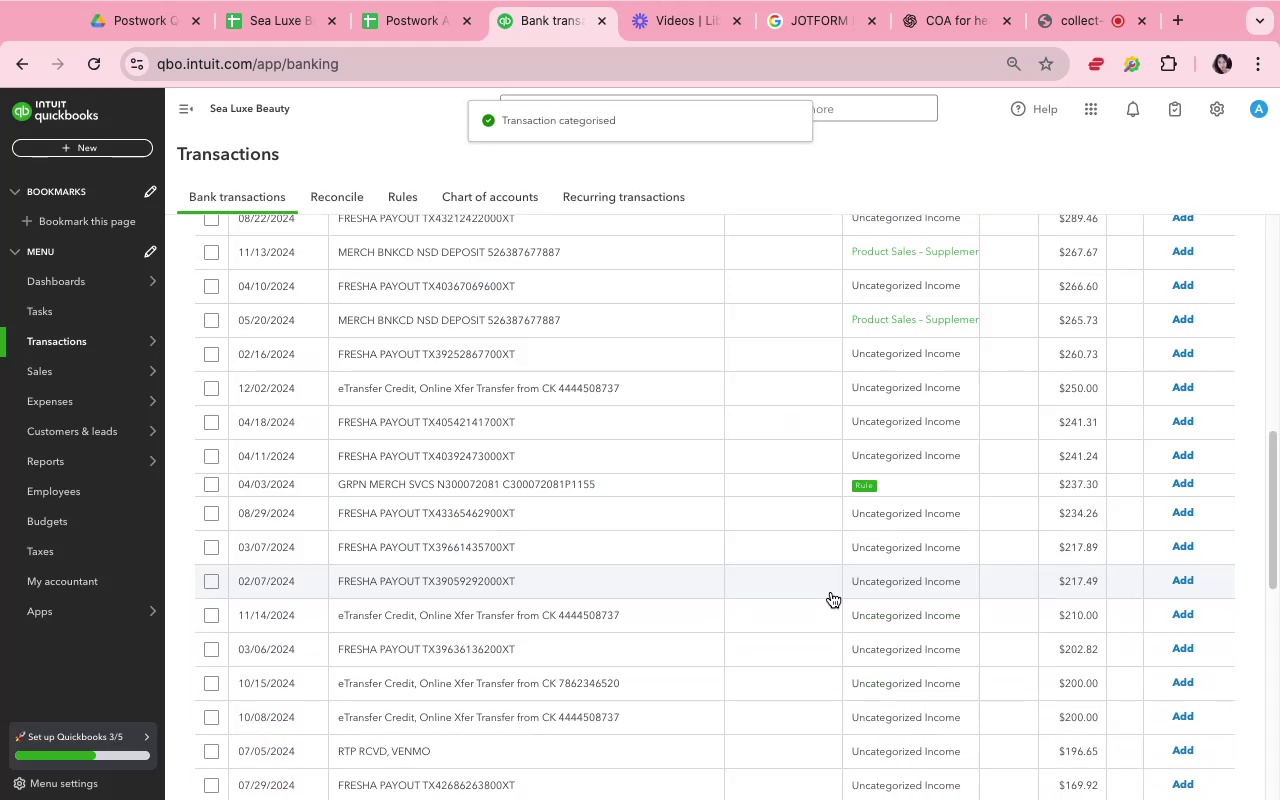 
scroll: coordinate [606, 549], scroll_direction: up, amount: 4.0
 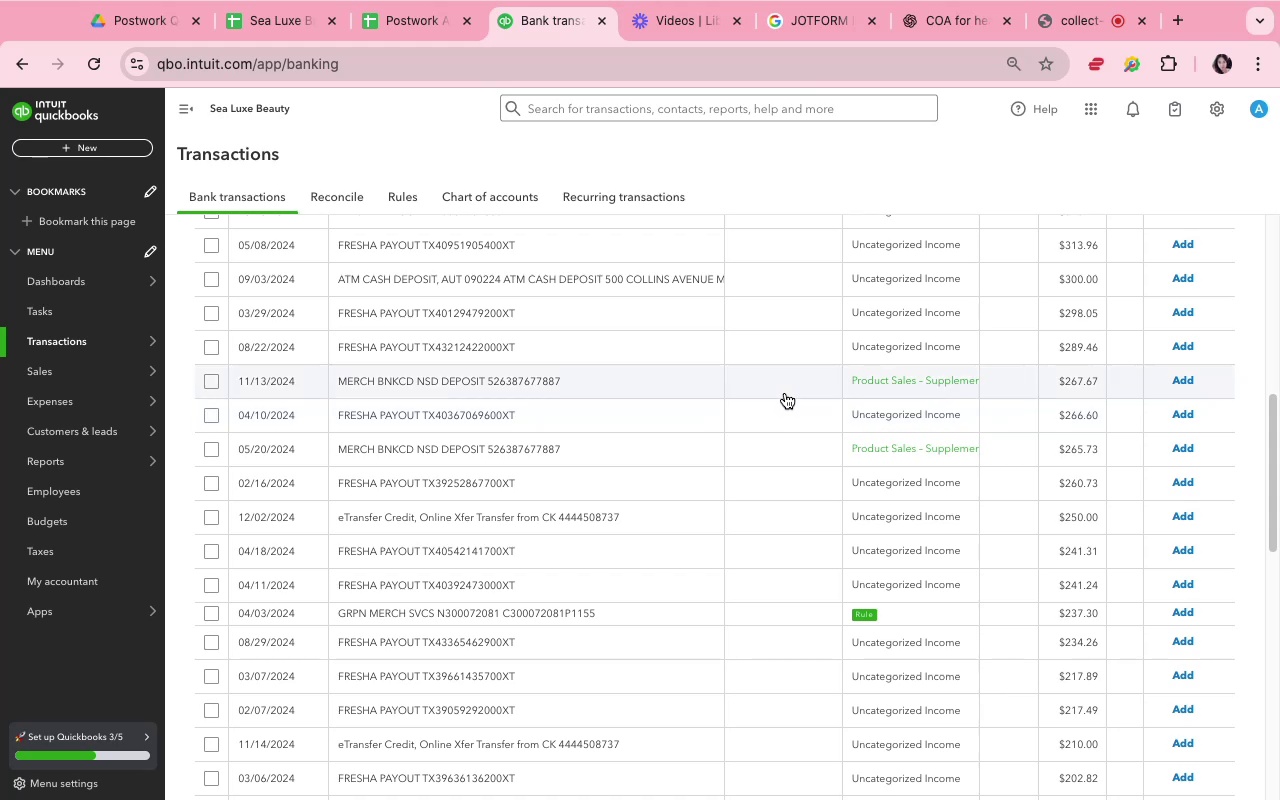 
left_click([800, 470])
 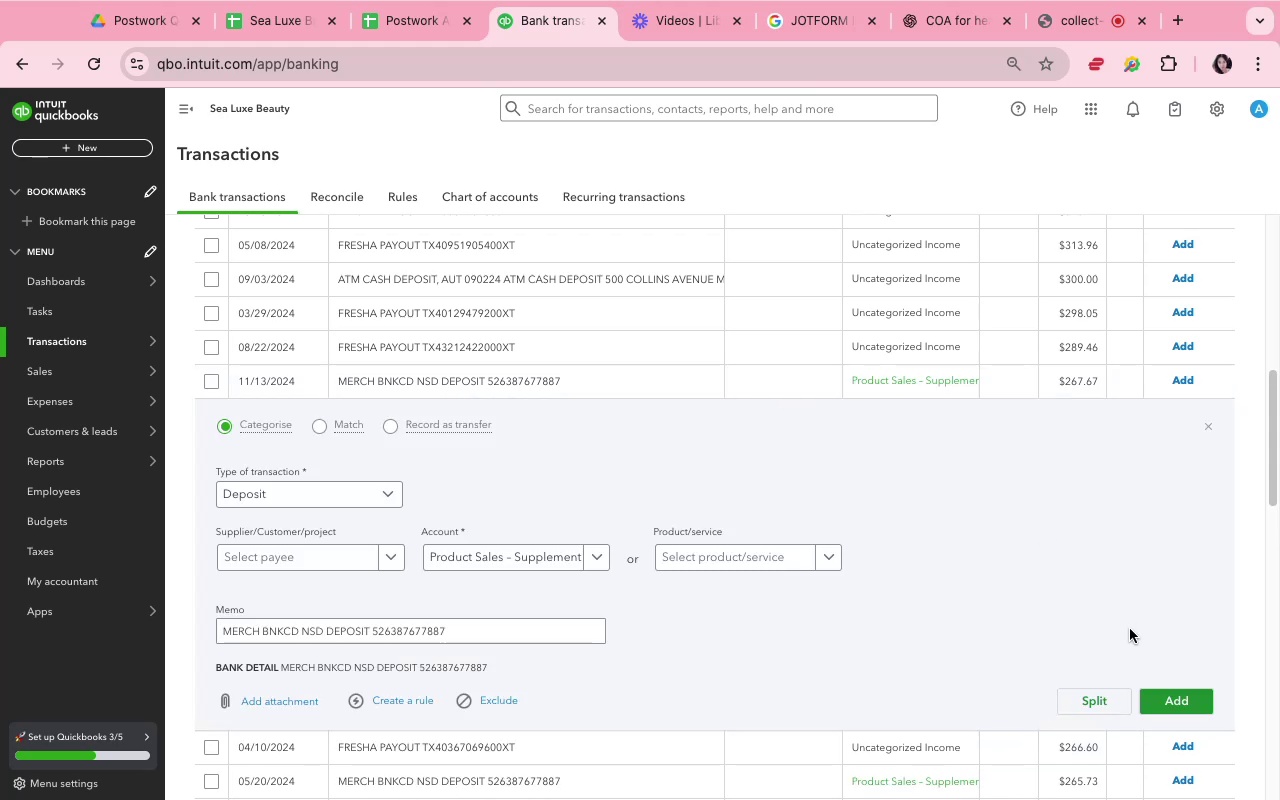 
scroll: coordinate [1108, 618], scroll_direction: down, amount: 7.0
 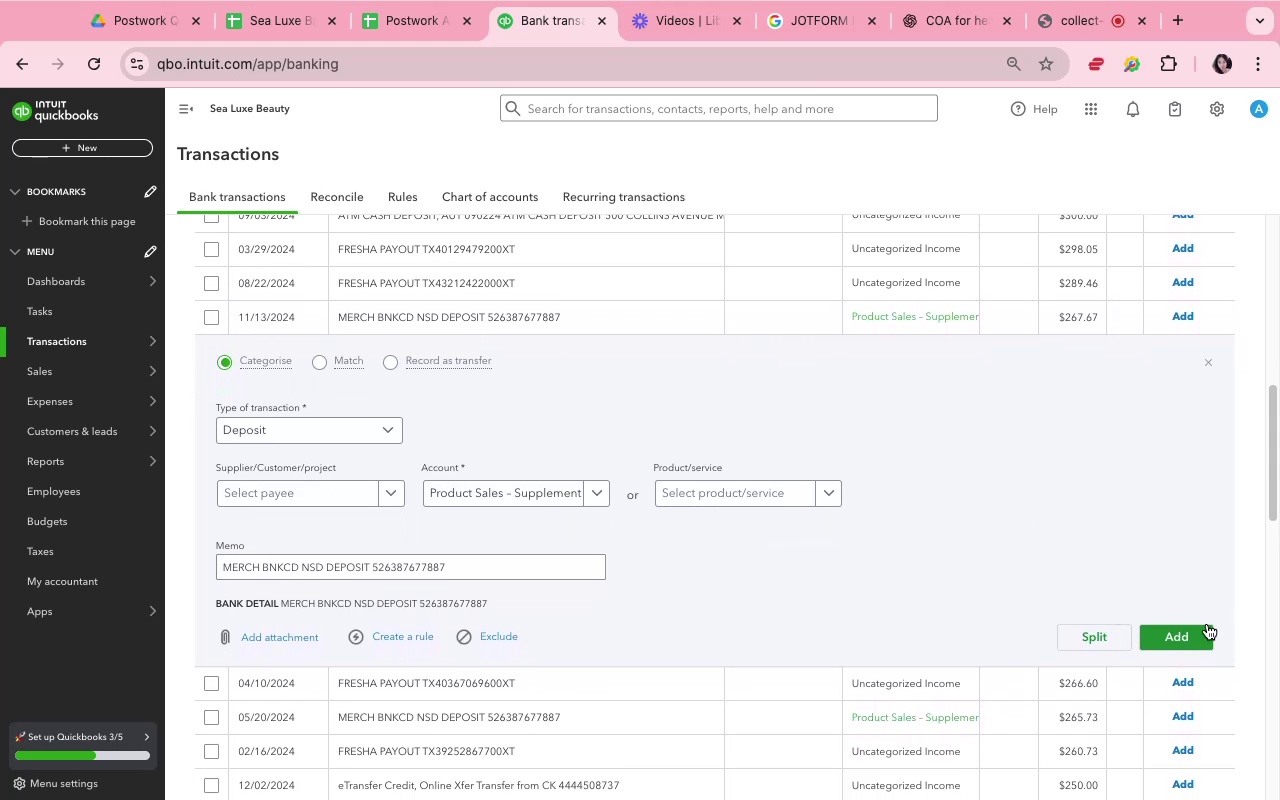 
left_click([1206, 626])
 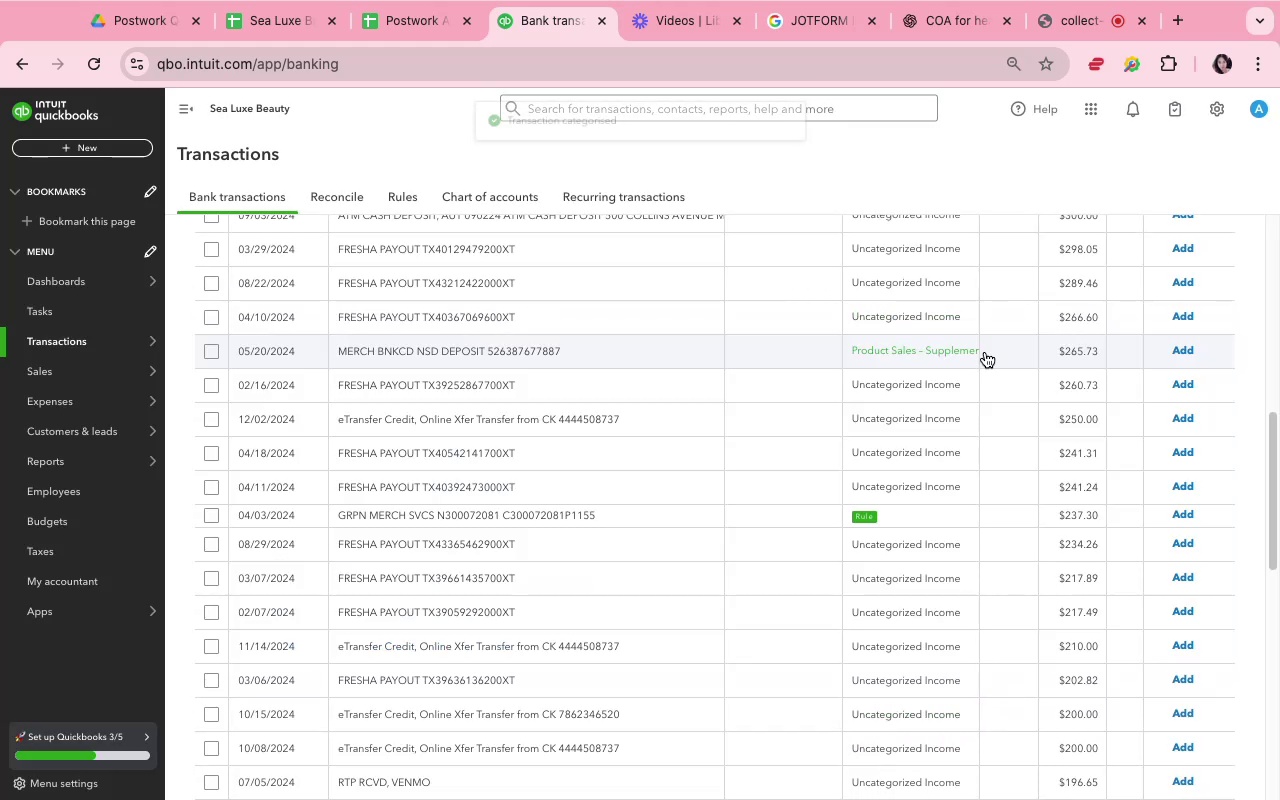 
left_click([945, 365])
 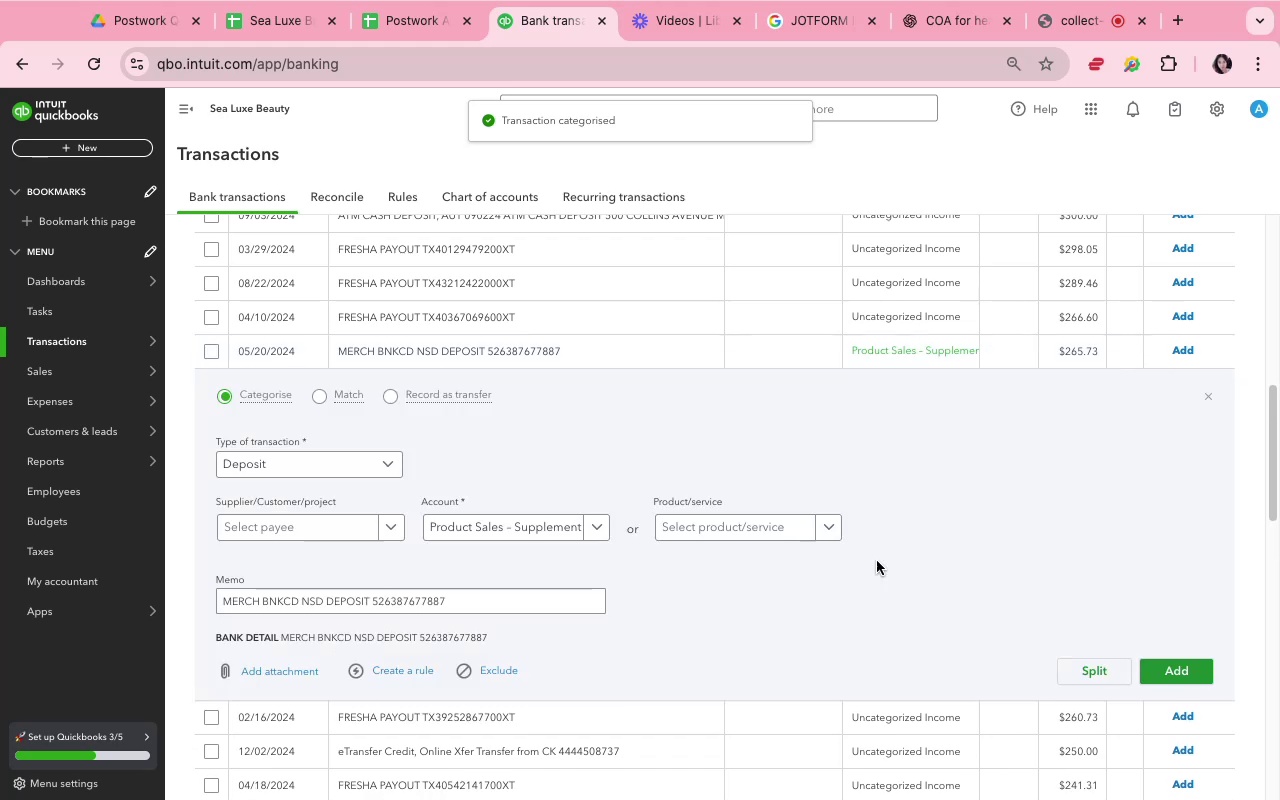 
left_click([856, 601])
 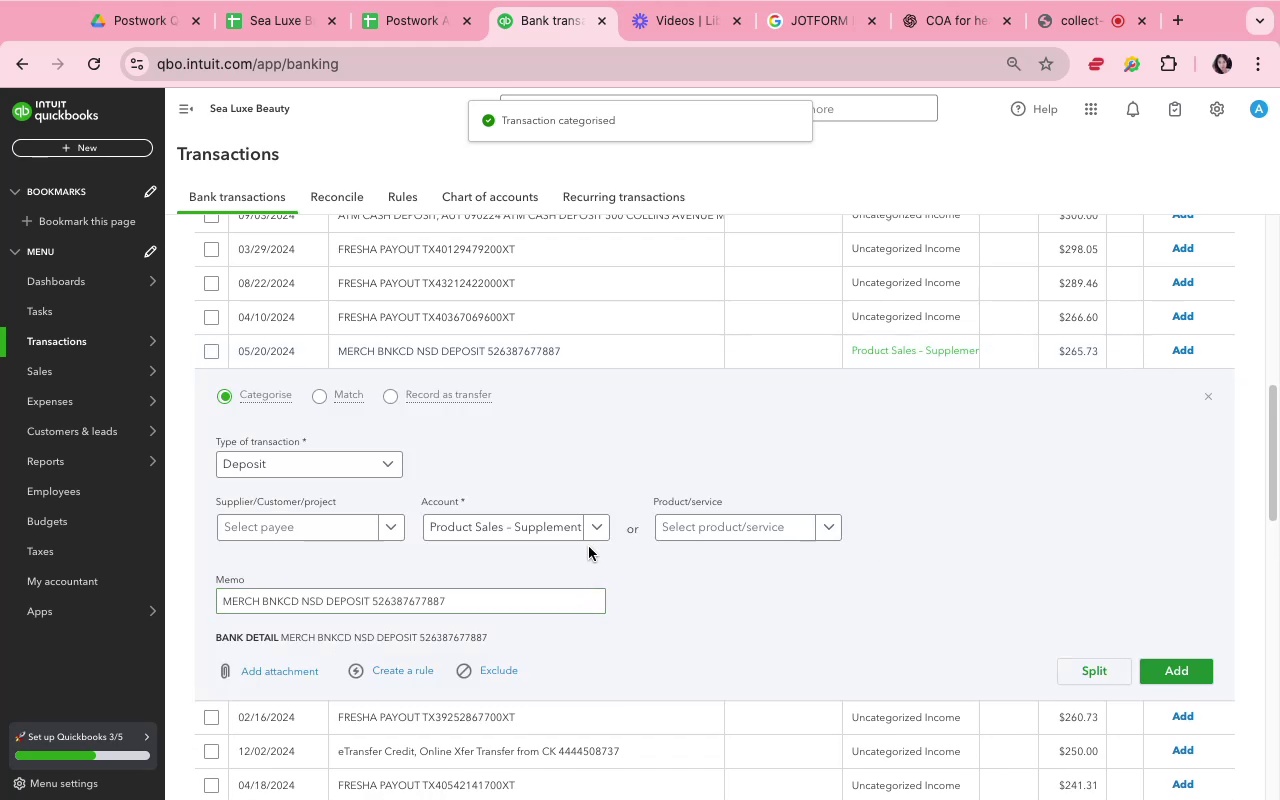 
left_click([603, 529])
 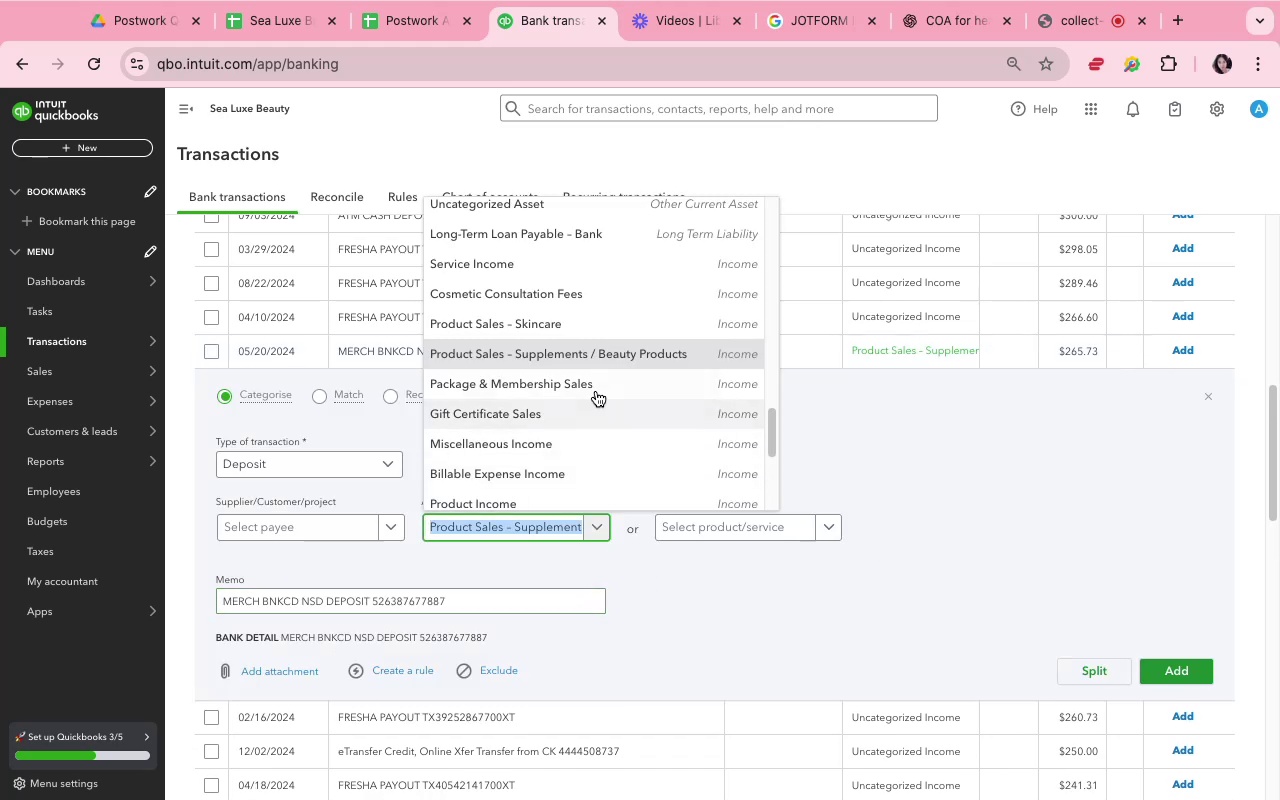 
left_click([583, 325])
 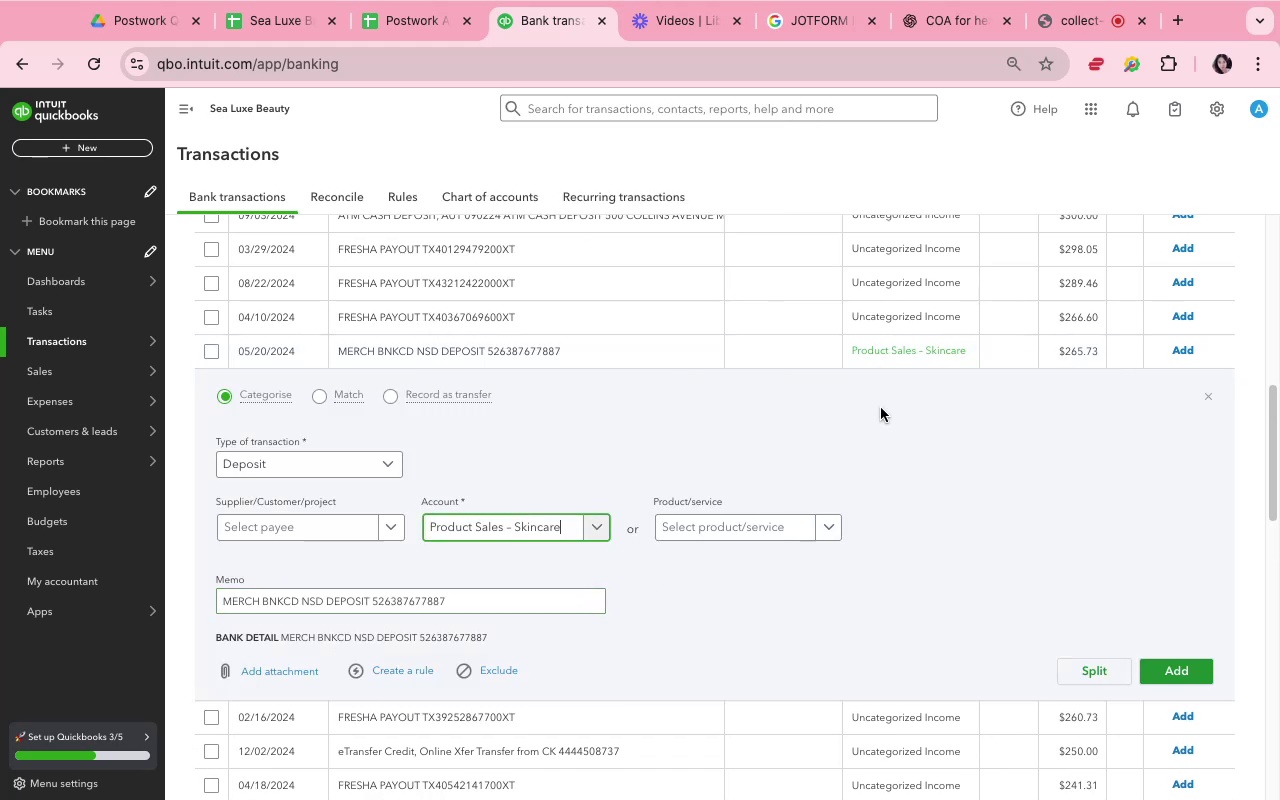 
left_click([987, 480])
 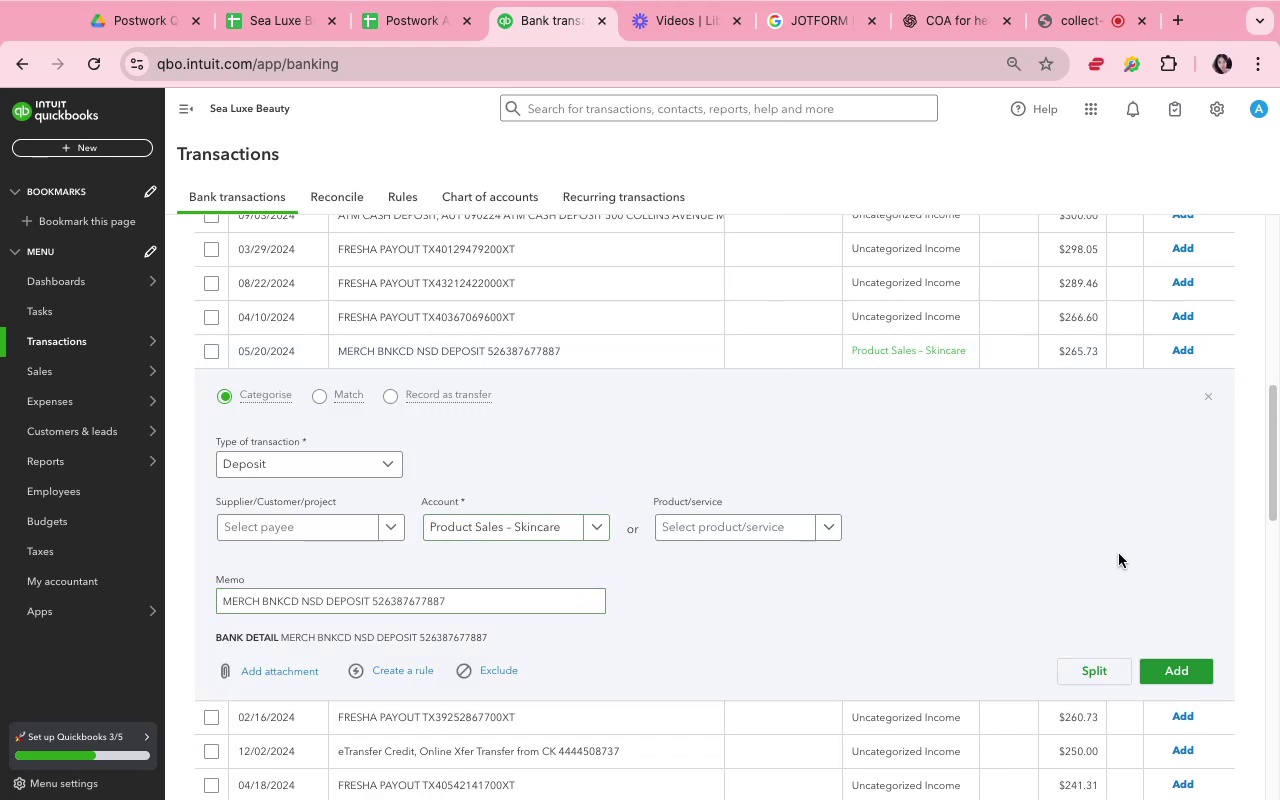 
scroll: coordinate [1121, 556], scroll_direction: down, amount: 4.0
 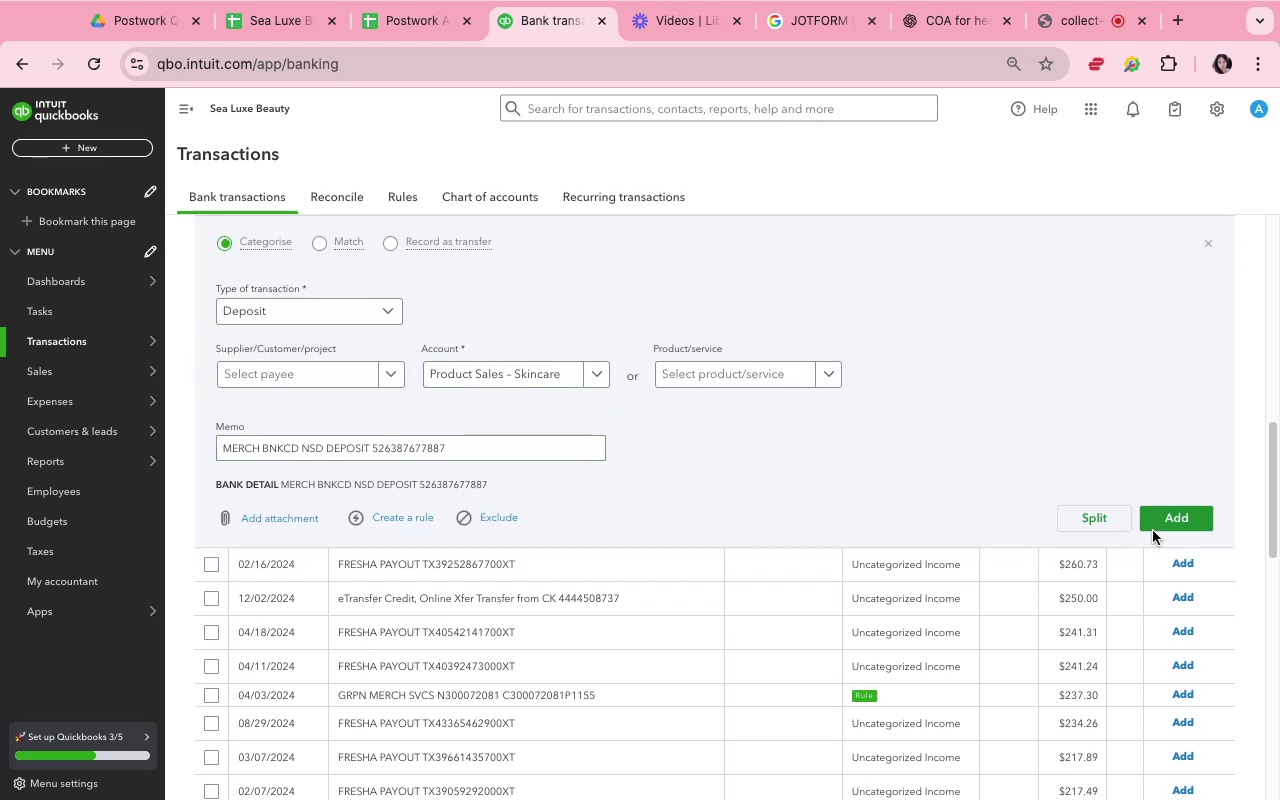 
double_click([1159, 526])
 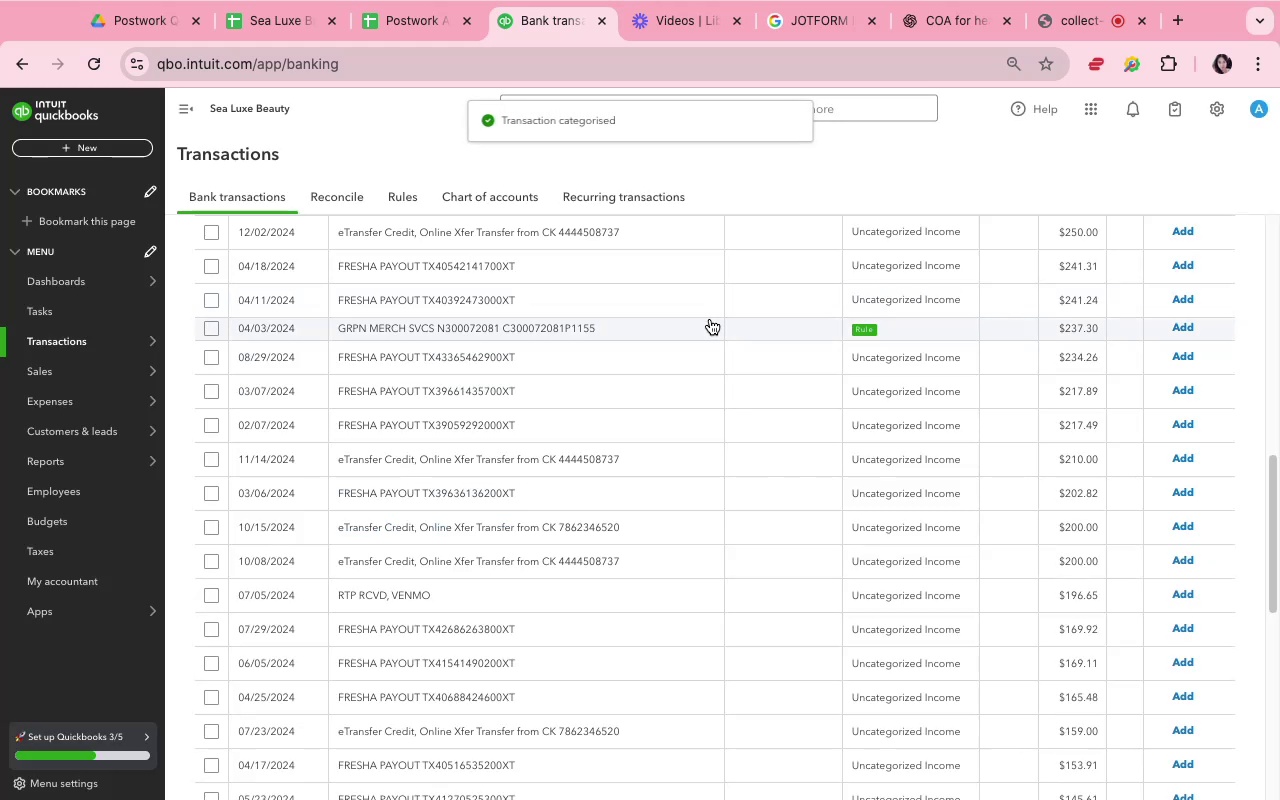 
scroll: coordinate [627, 577], scroll_direction: down, amount: 6.0
 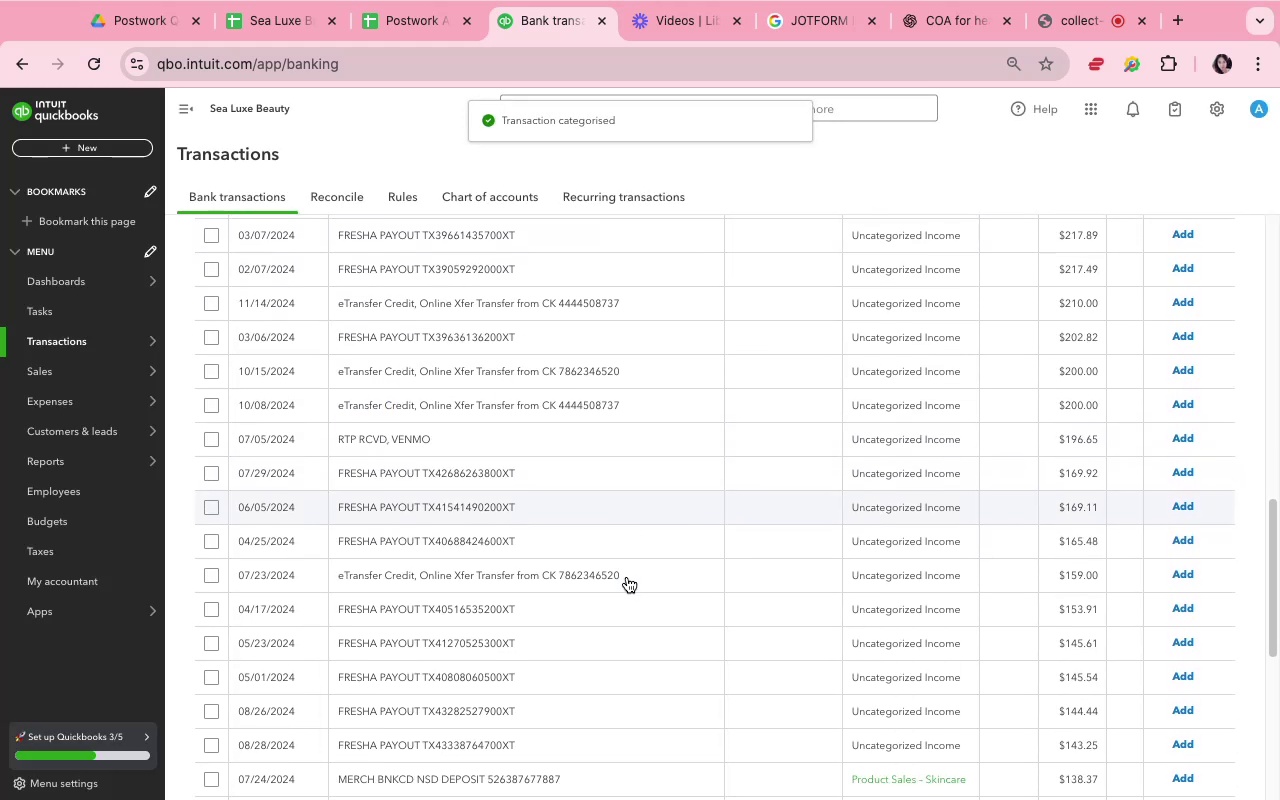 
scroll: coordinate [625, 491], scroll_direction: up, amount: 19.0
 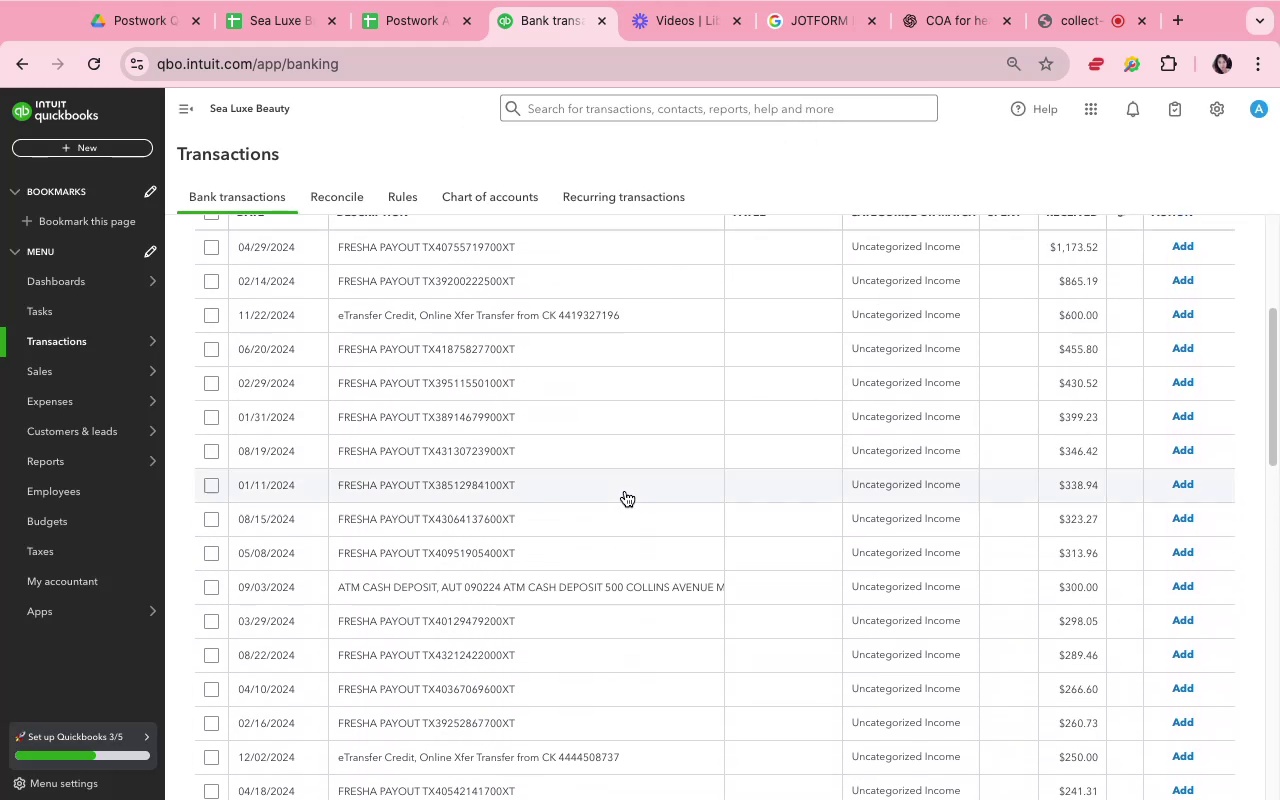 
scroll: coordinate [646, 453], scroll_direction: down, amount: 15.0
 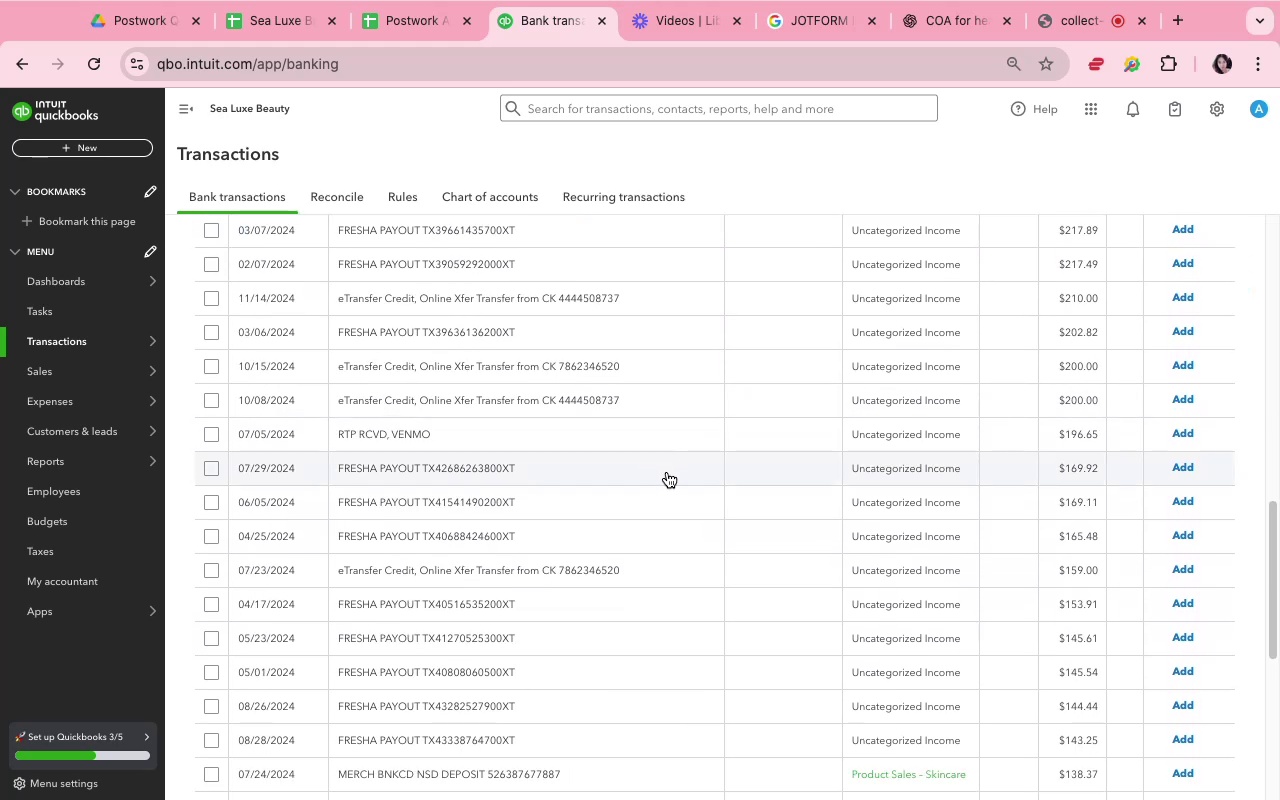 
scroll: coordinate [697, 483], scroll_direction: up, amount: 4.0
 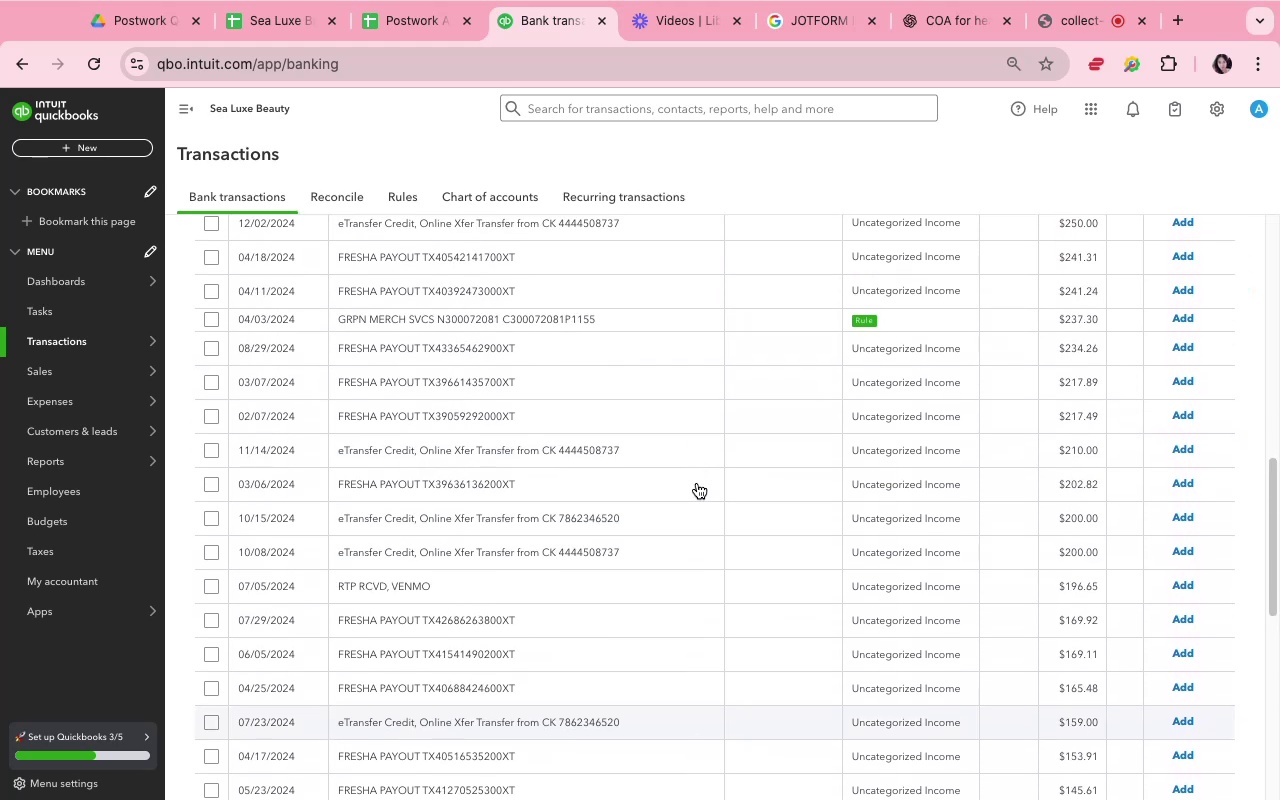 
scroll: coordinate [698, 483], scroll_direction: down, amount: 14.0
 